 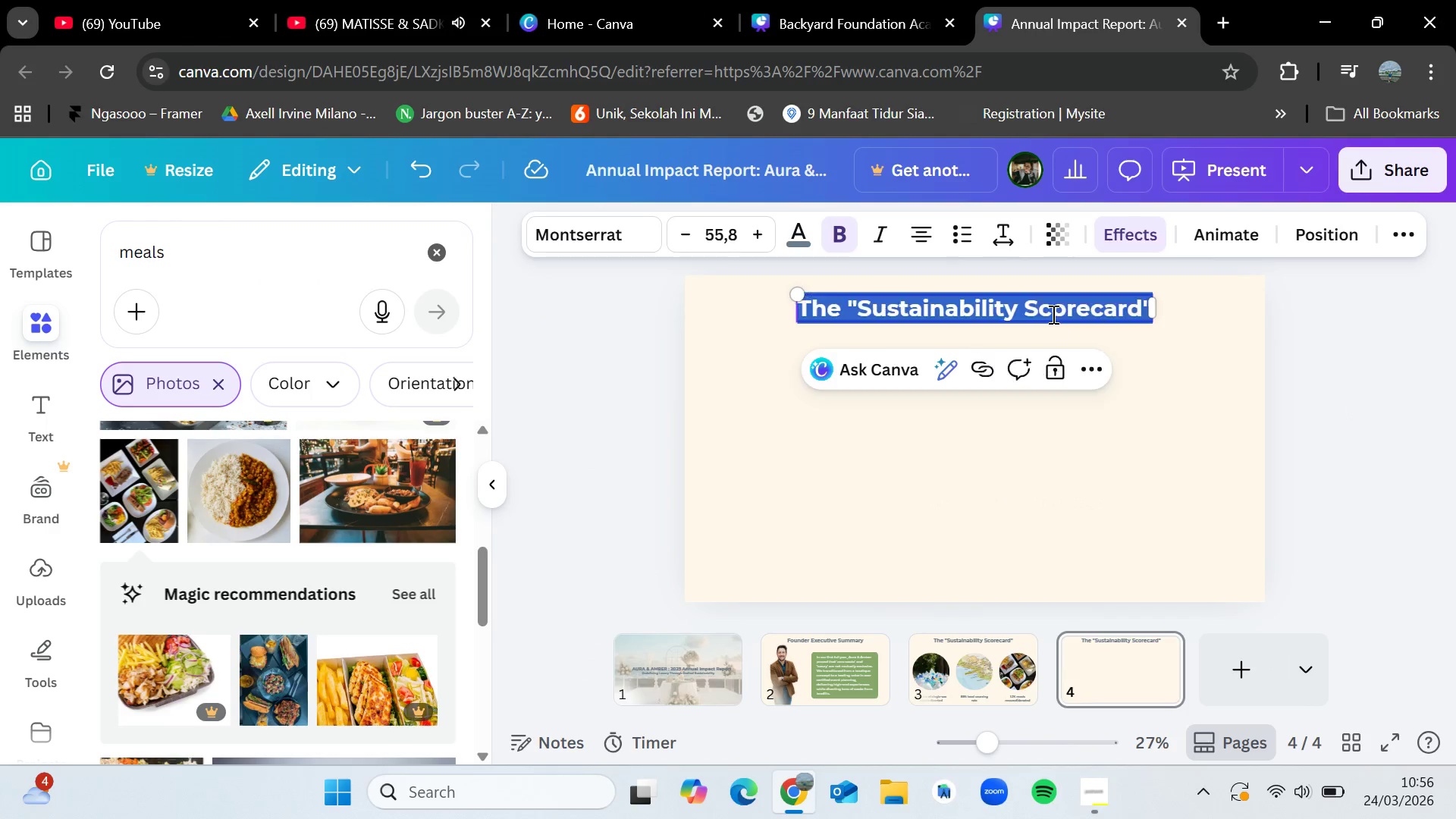 
key(Control+V)
 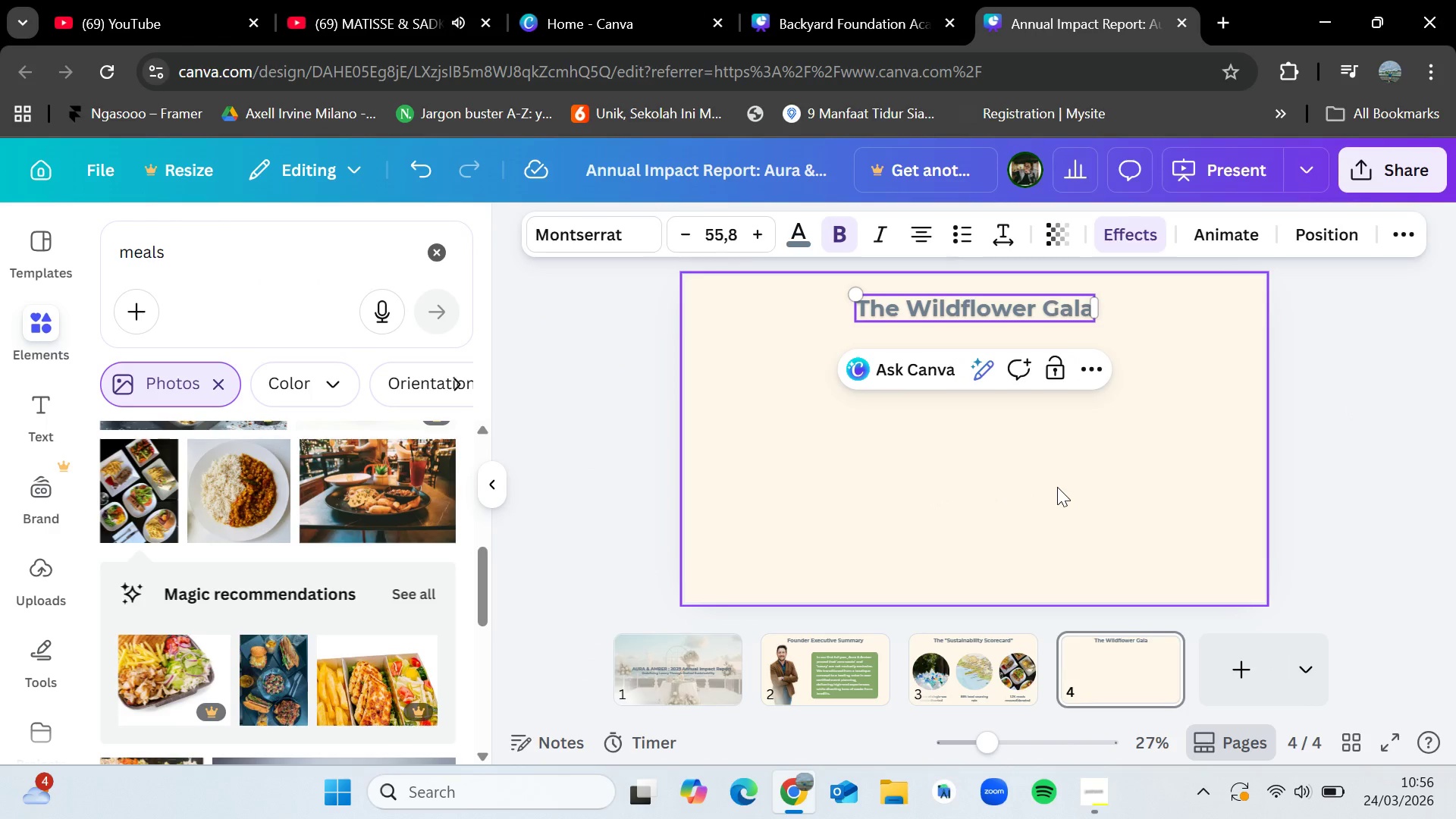 
left_click([1057, 487])
 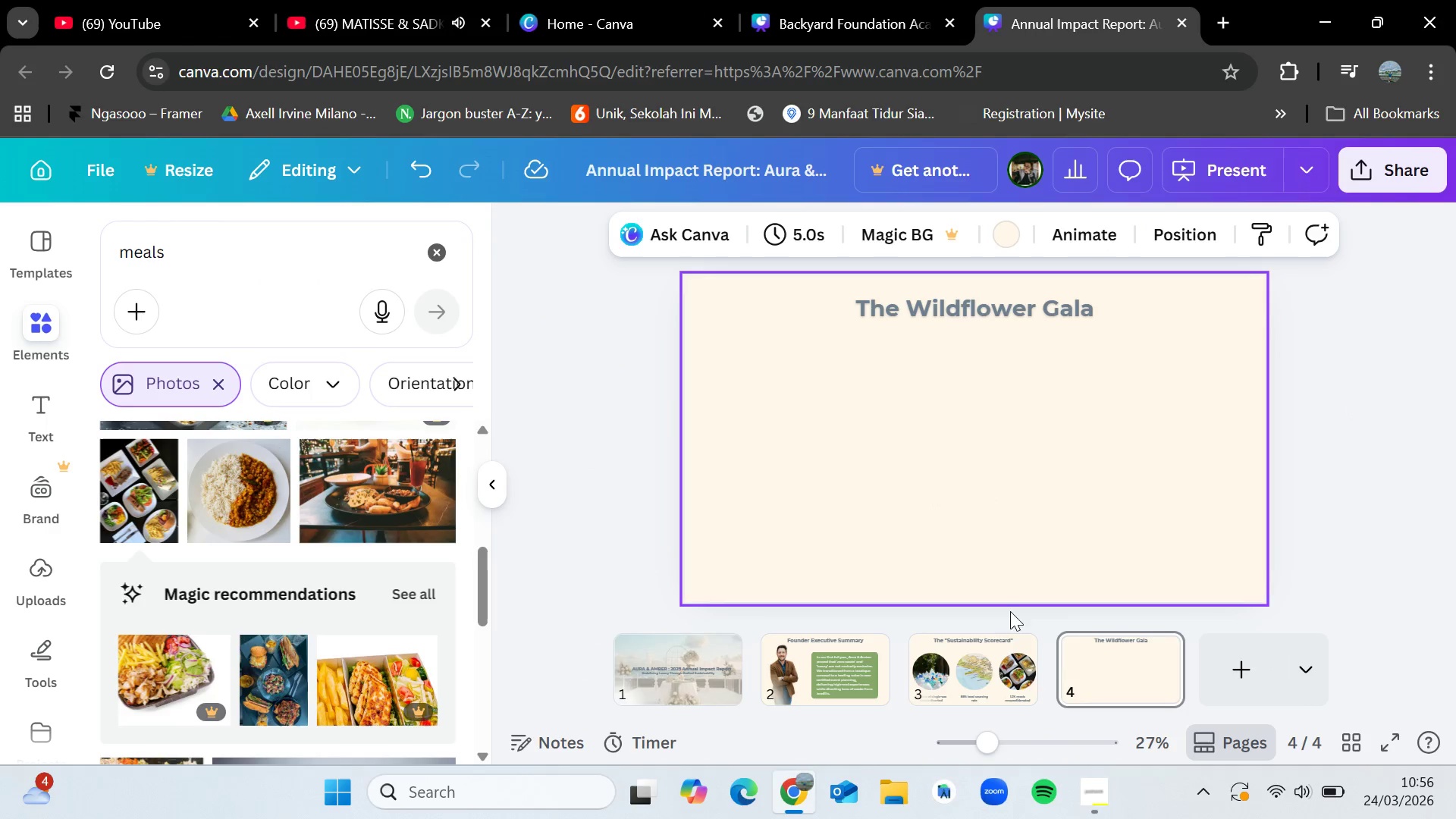 
mouse_move([981, 662])
 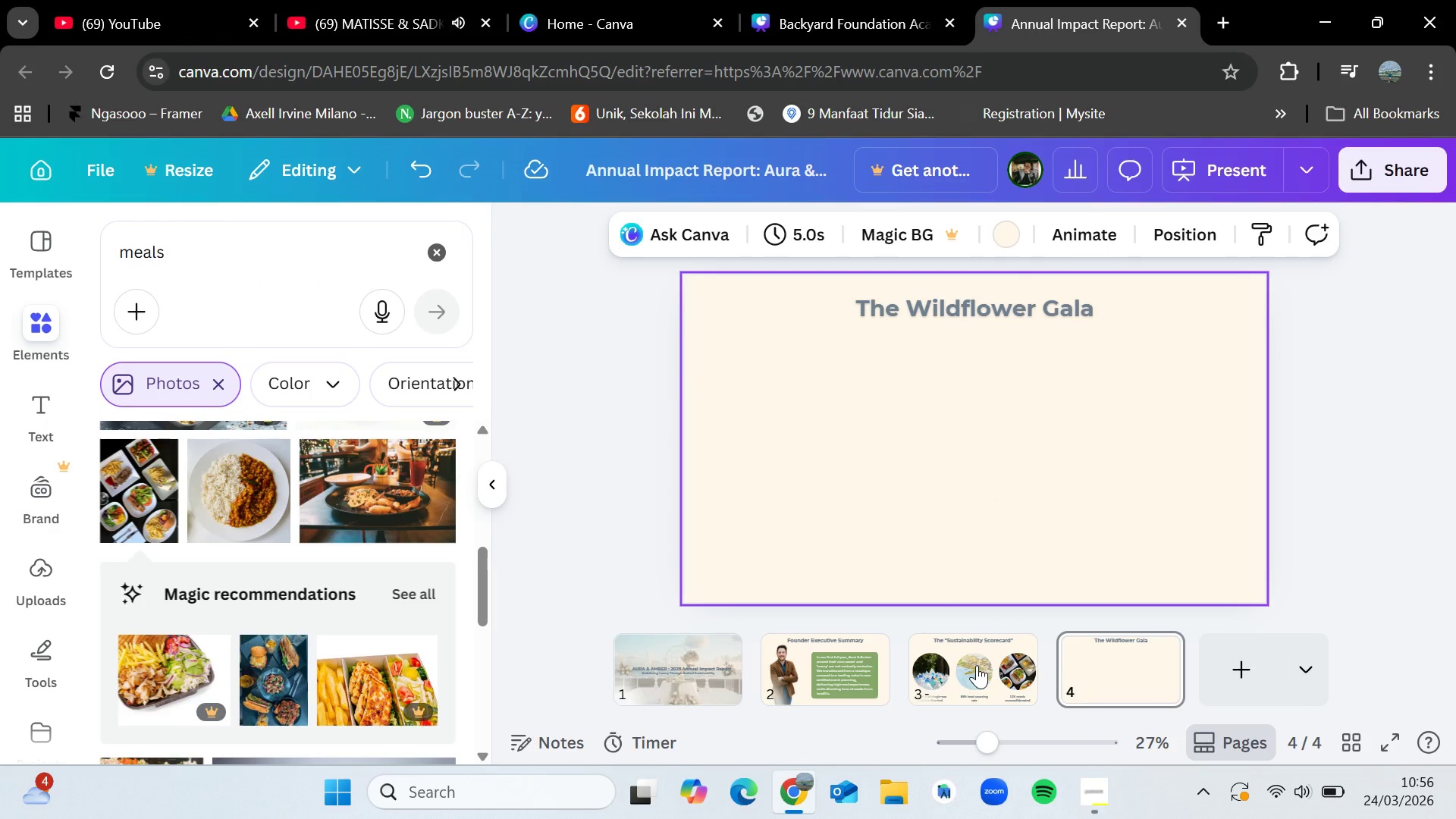 
left_click([977, 665])
 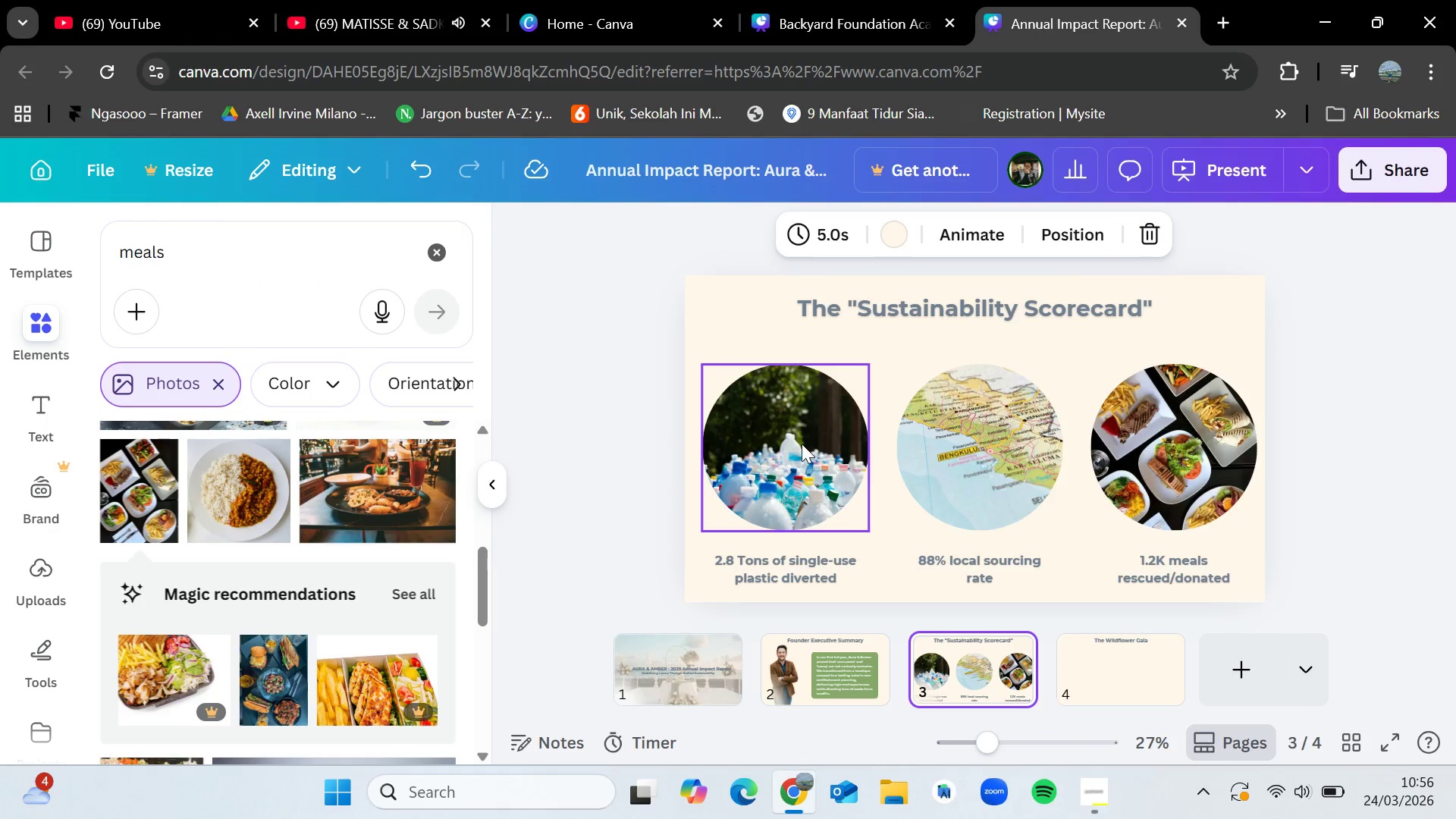 
left_click([770, 424])
 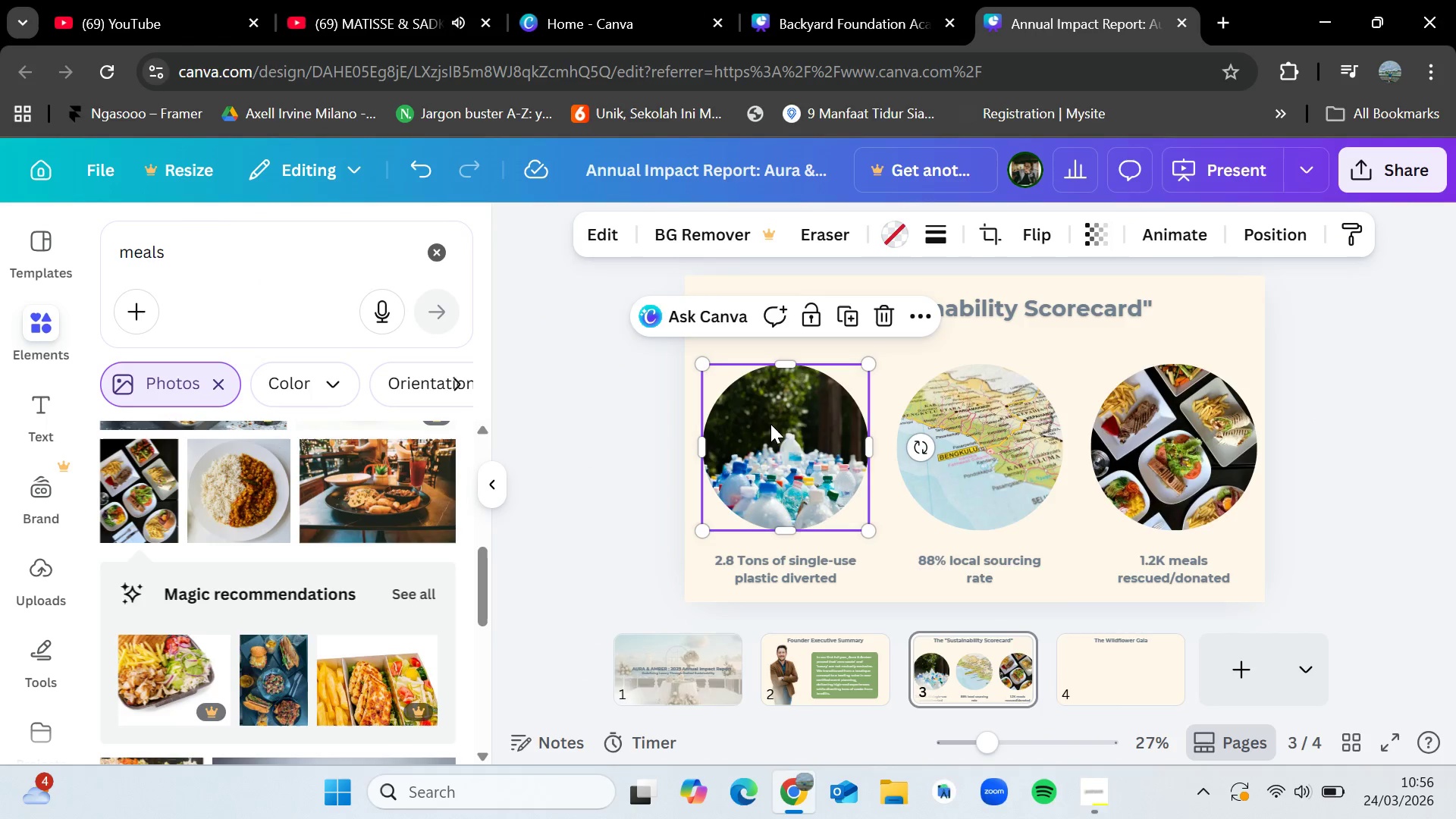 
key(Control+C)
 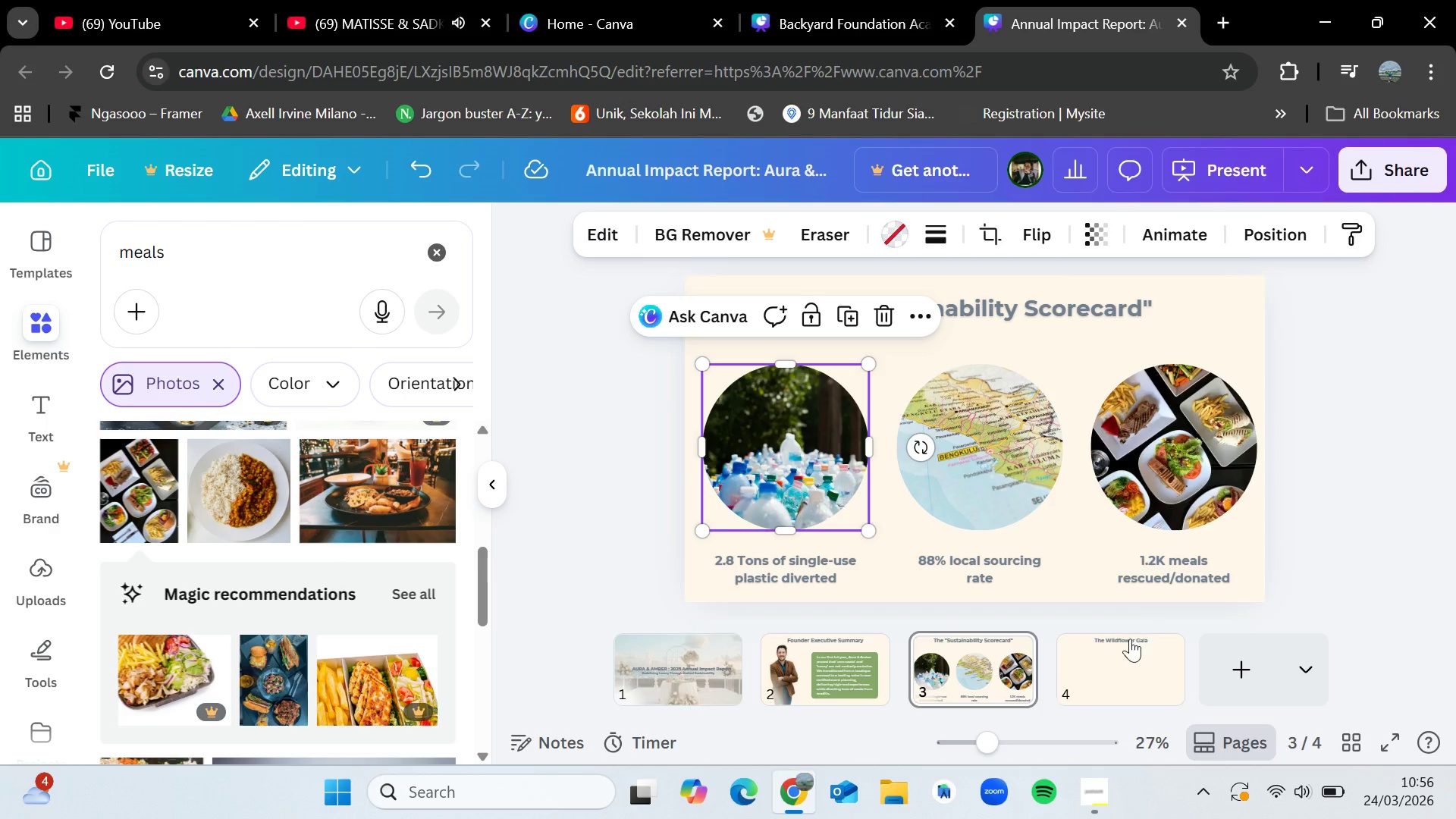 
left_click([1130, 640])
 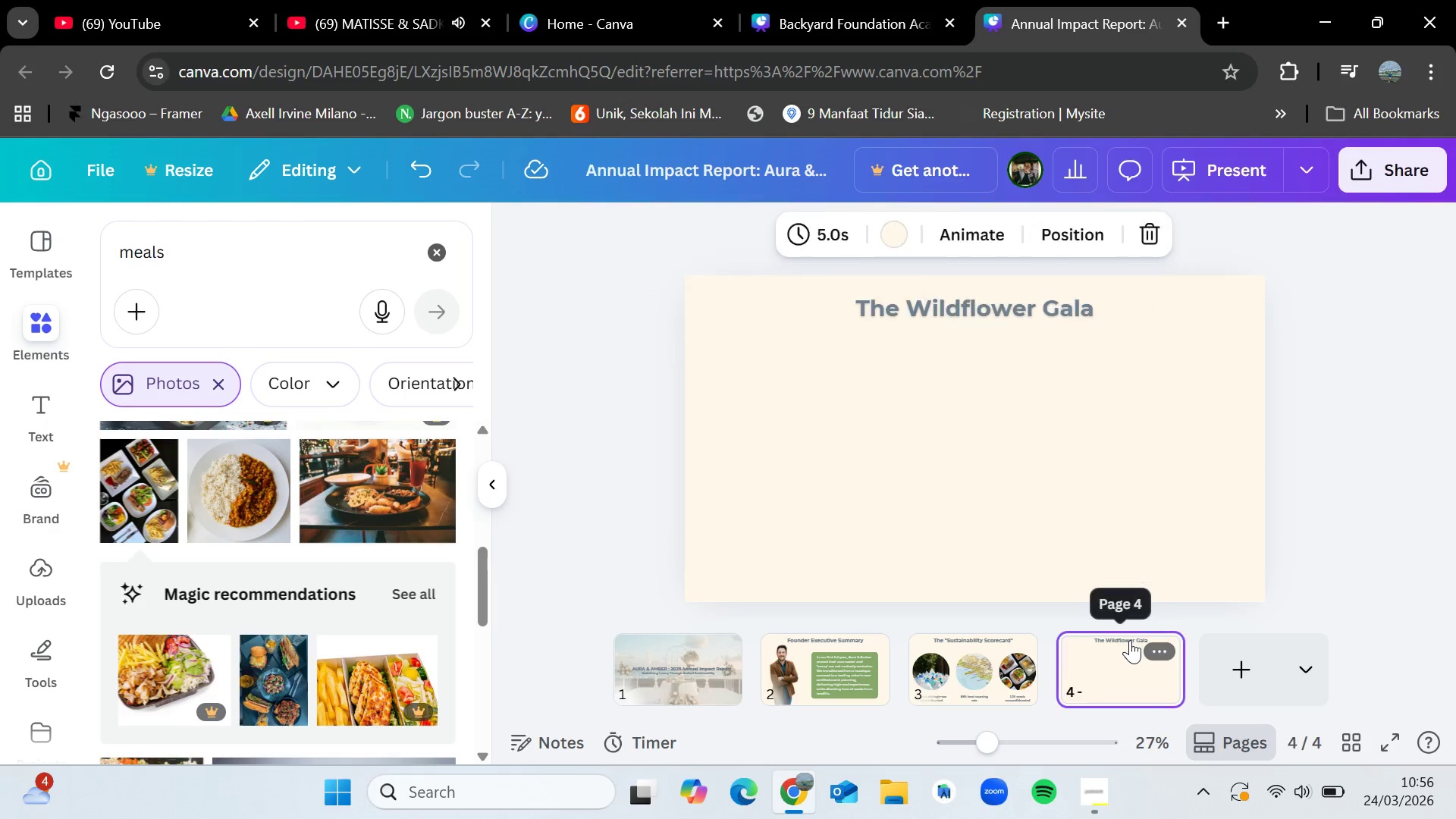 
hold_key(key=ControlLeft, duration=1.08)
 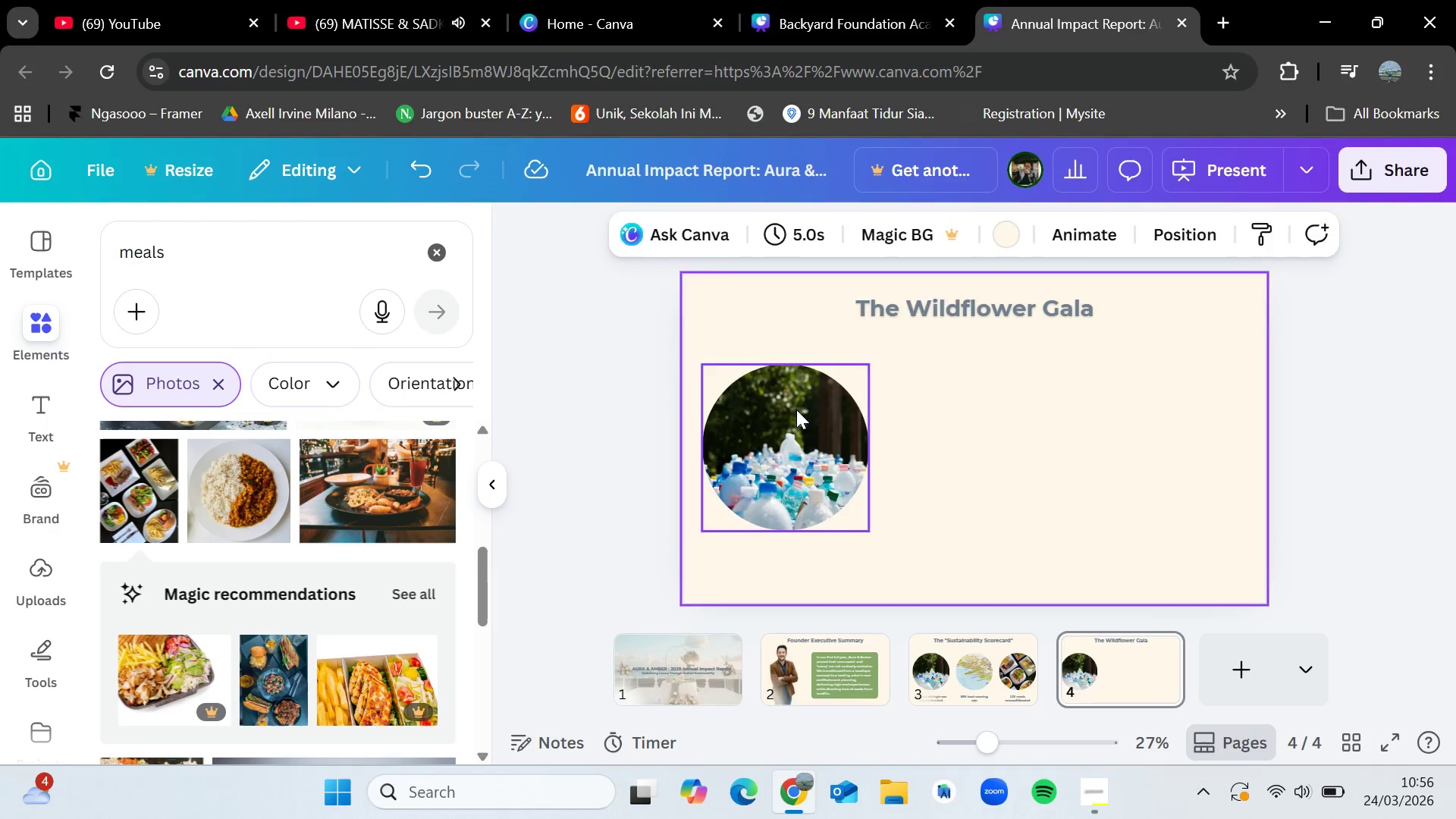 
key(V)
 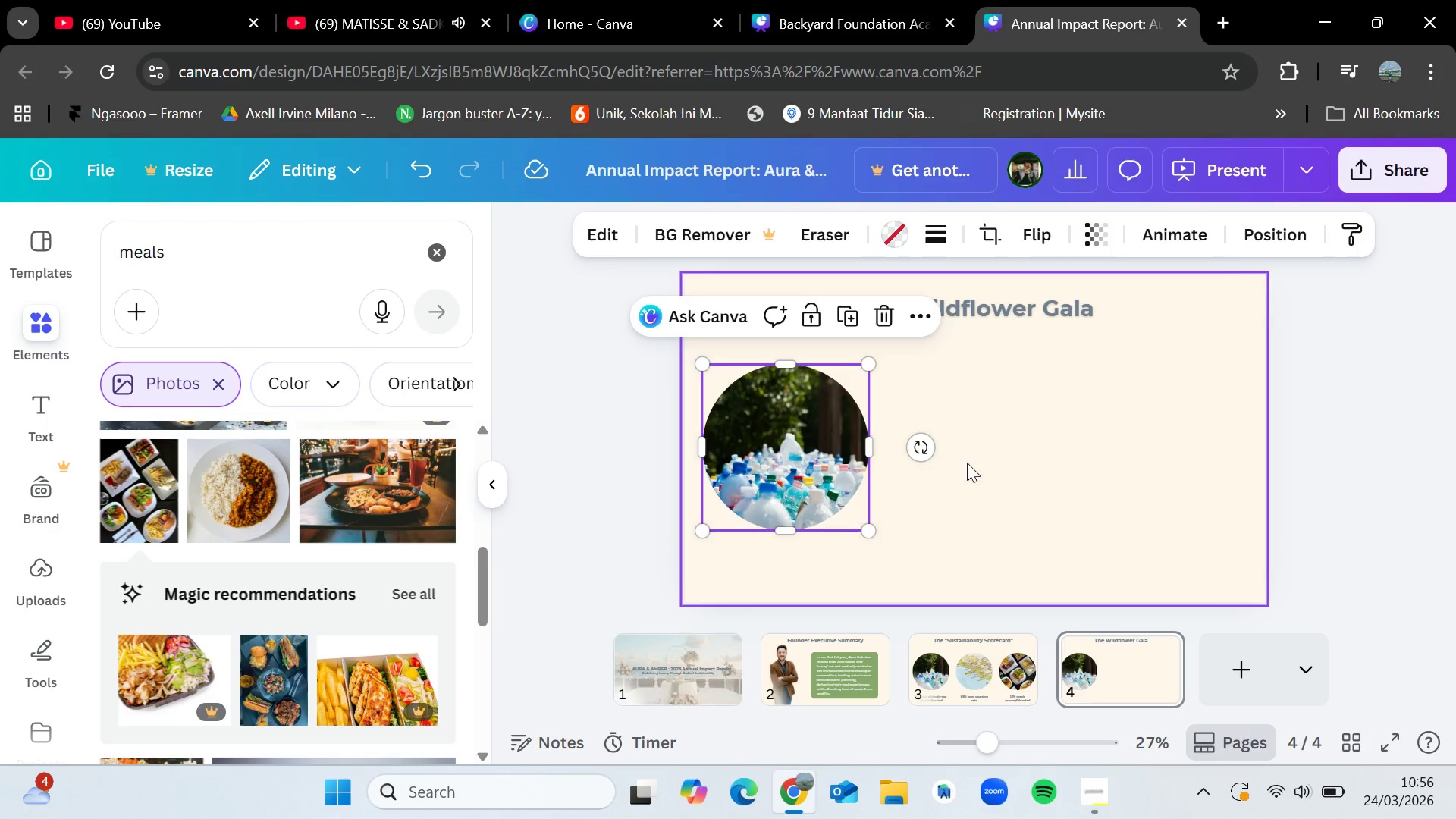 
double_click([796, 410])
 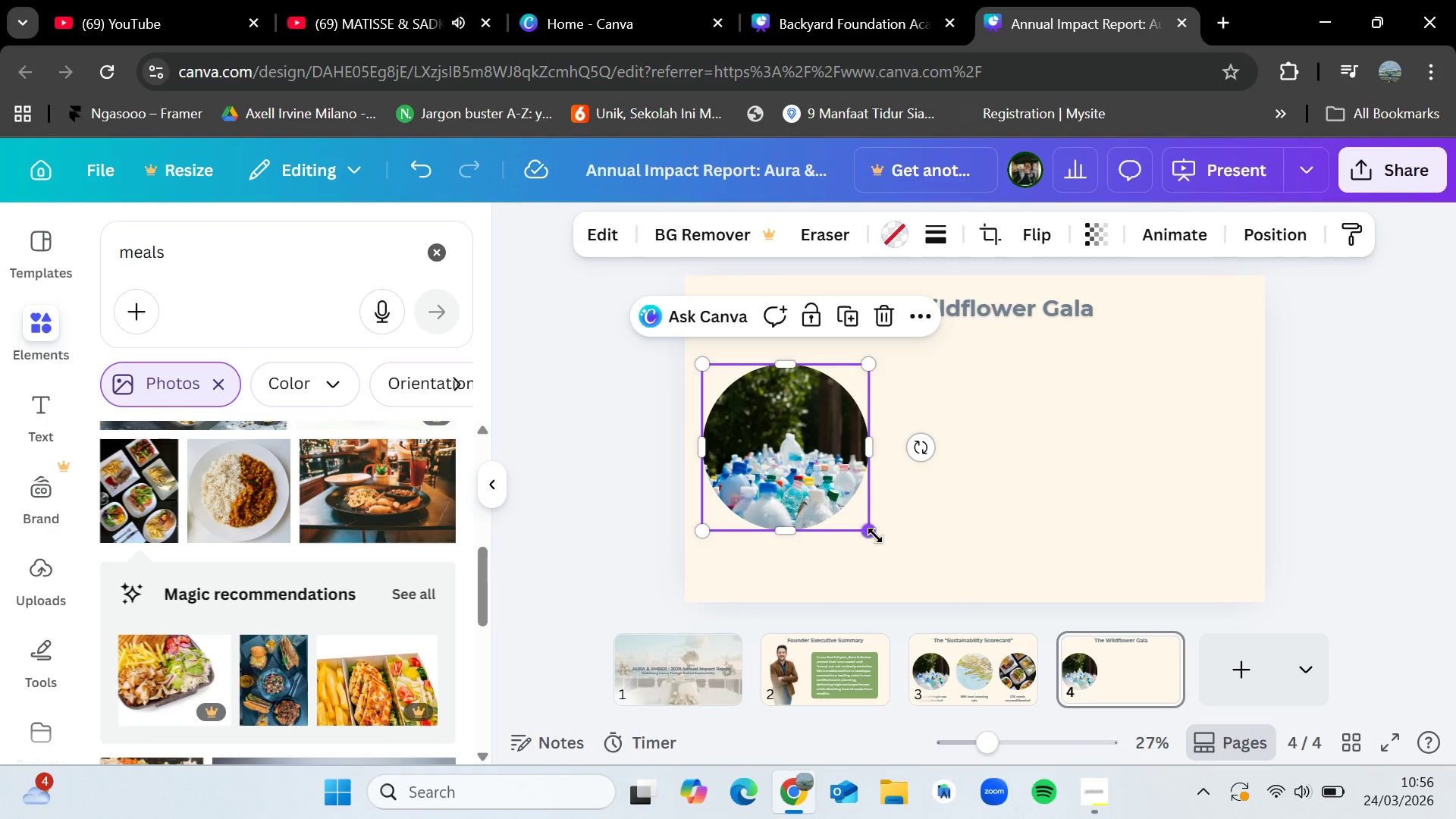 
left_click_drag(start_coordinate=[875, 528], to_coordinate=[924, 537])
 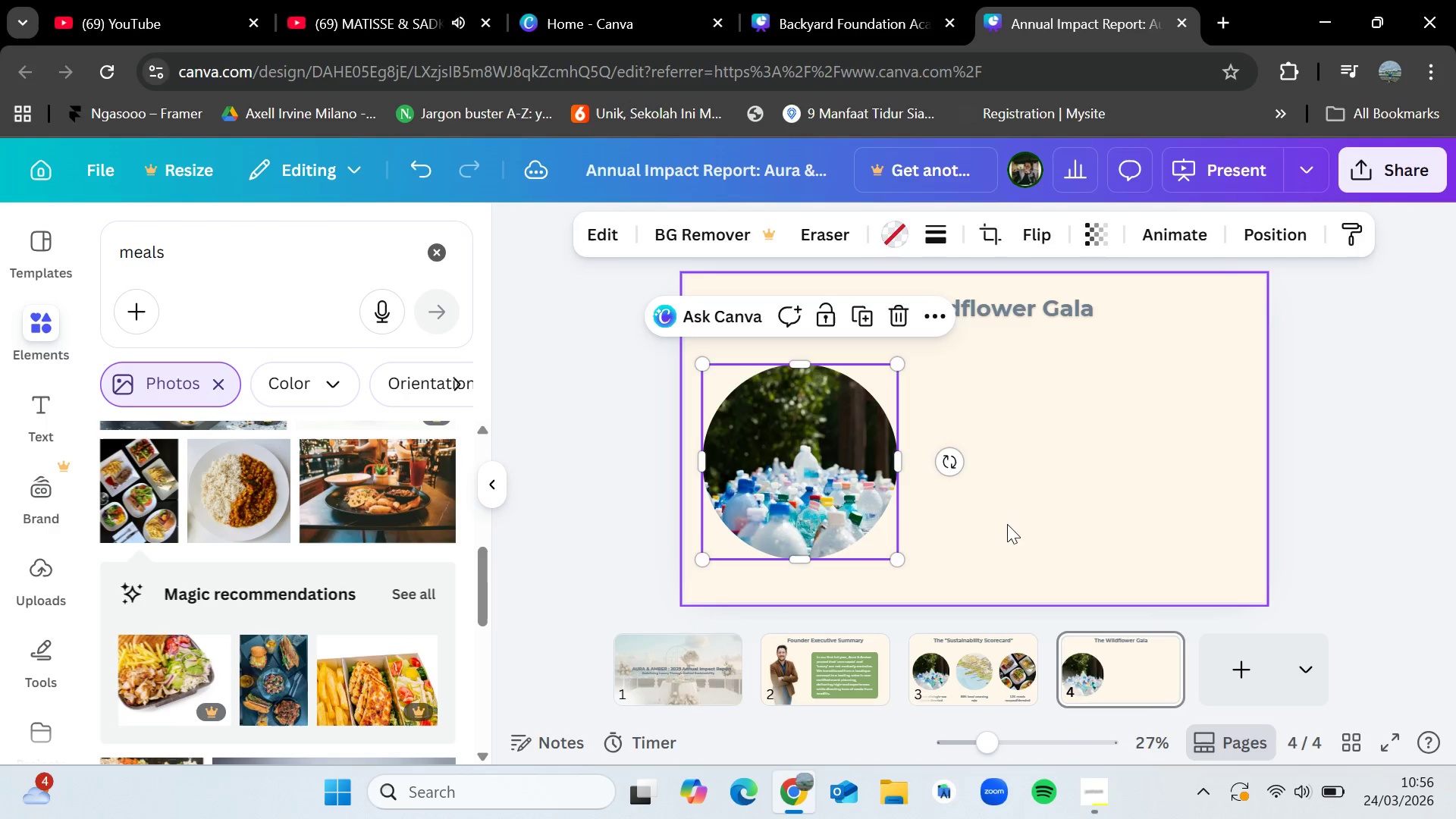 
left_click([1039, 522])
 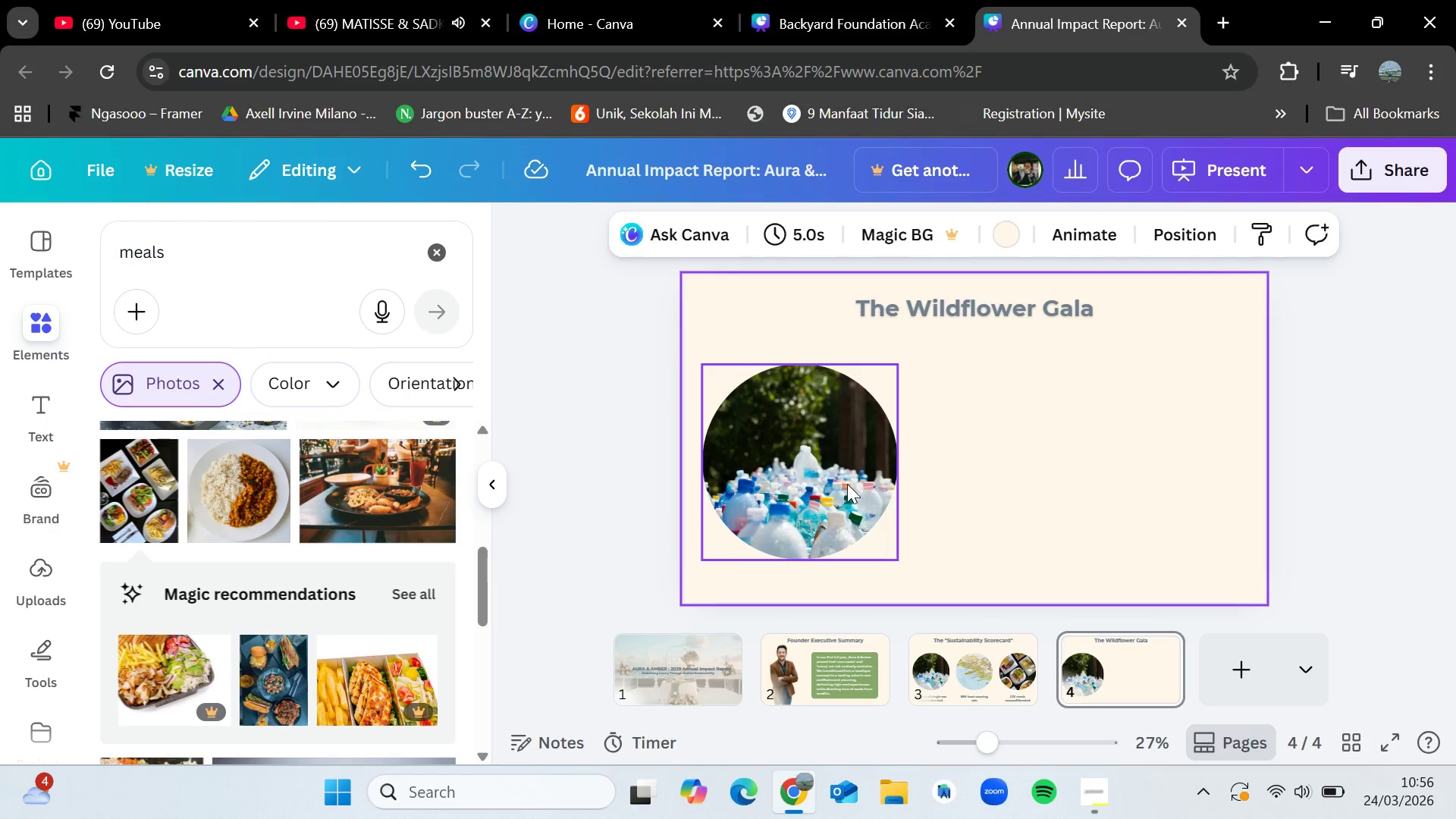 
left_click_drag(start_coordinate=[840, 482], to_coordinate=[843, 472])
 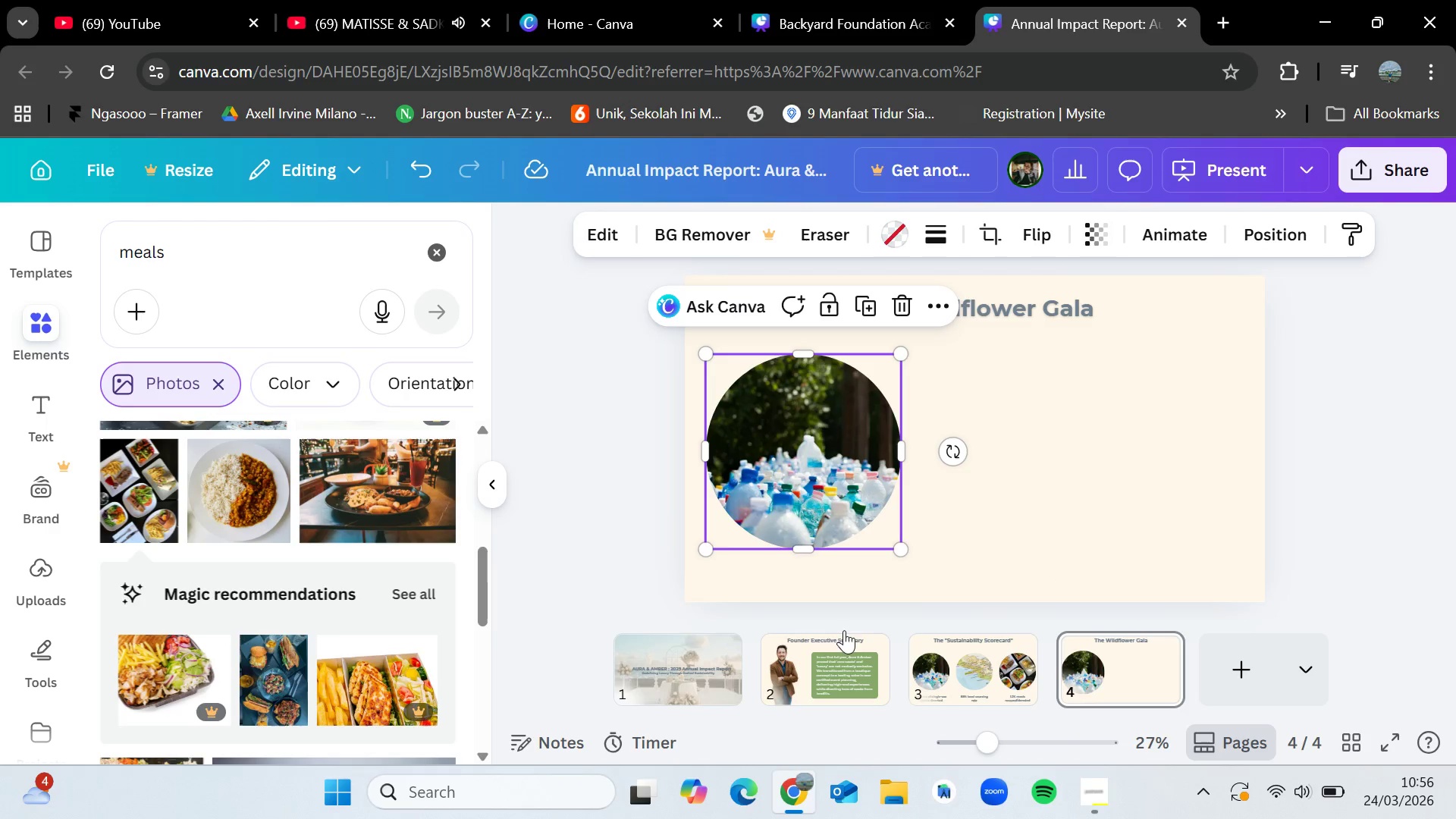 
left_click([843, 634])
 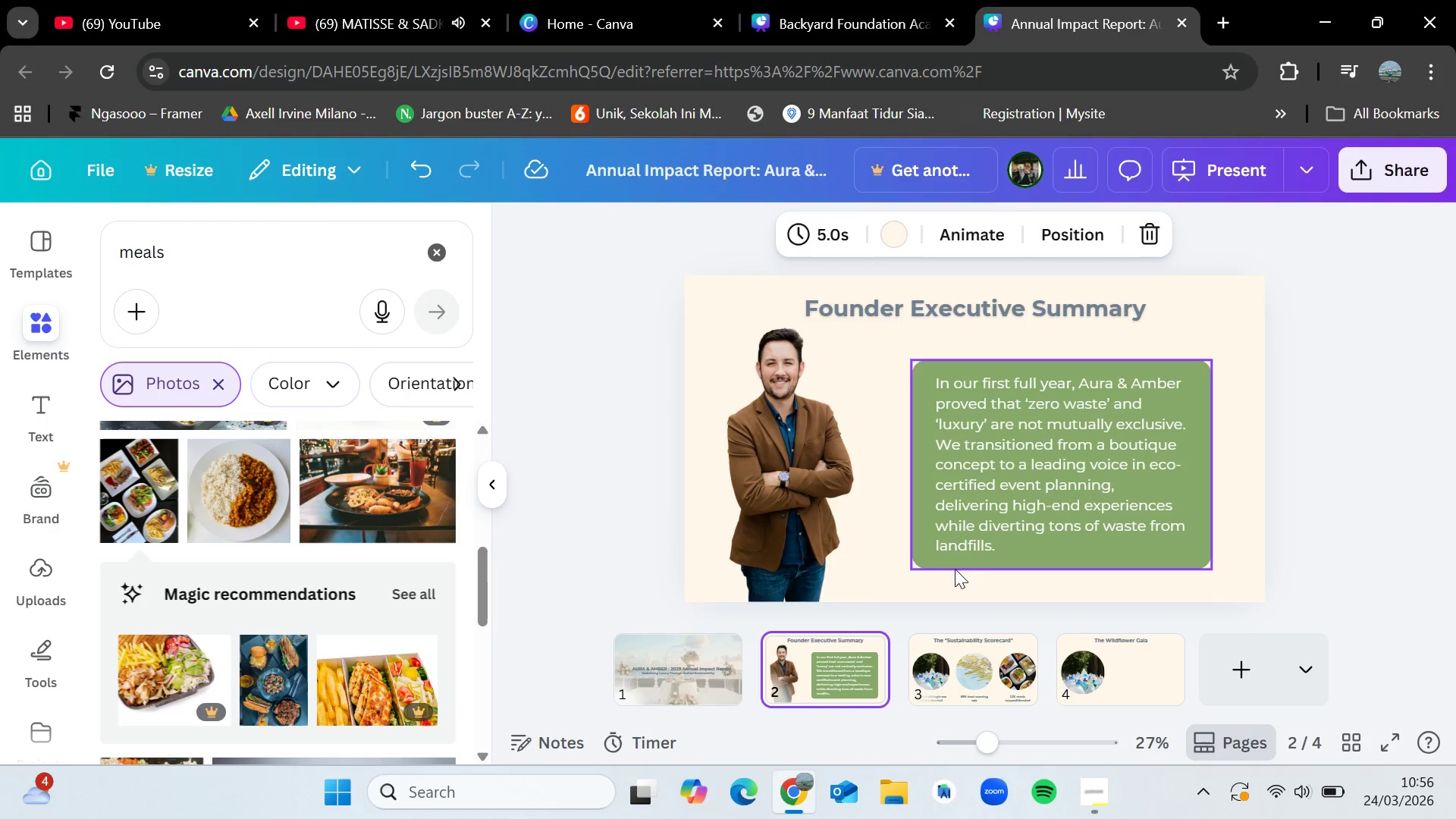 
left_click_drag(start_coordinate=[948, 588], to_coordinate=[1107, 358])
 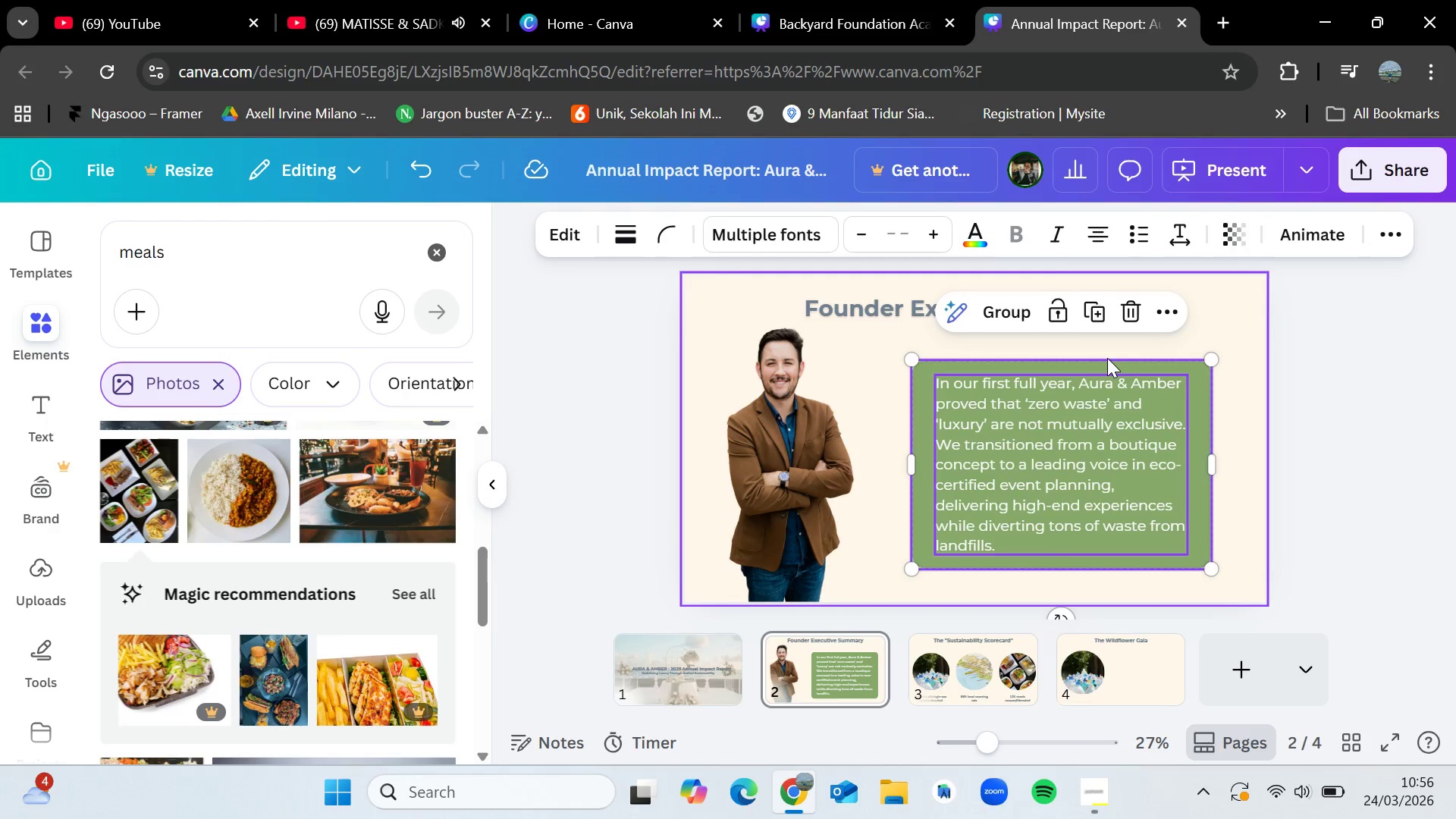 
key(Control+C)
 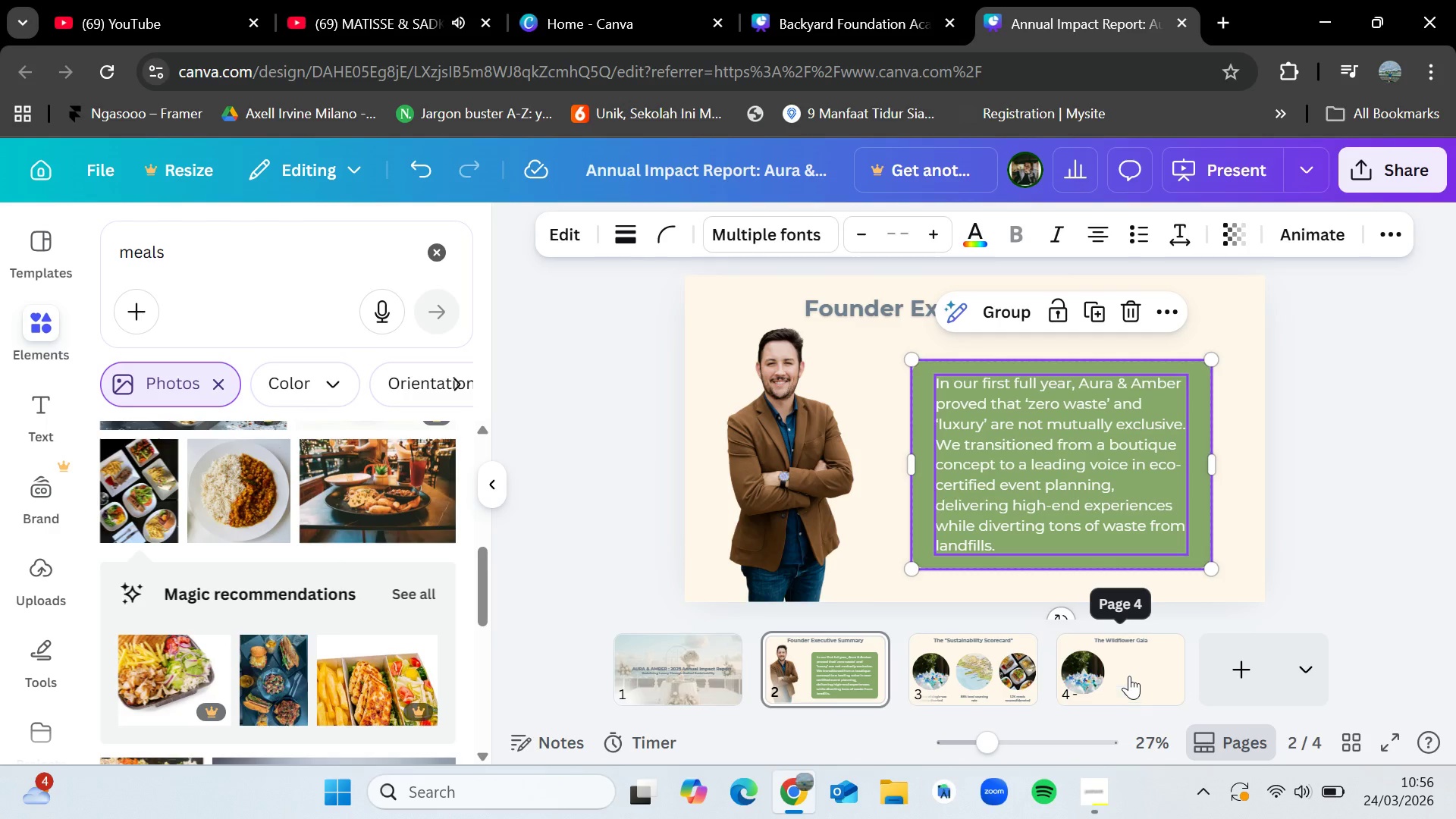 
left_click([1129, 676])
 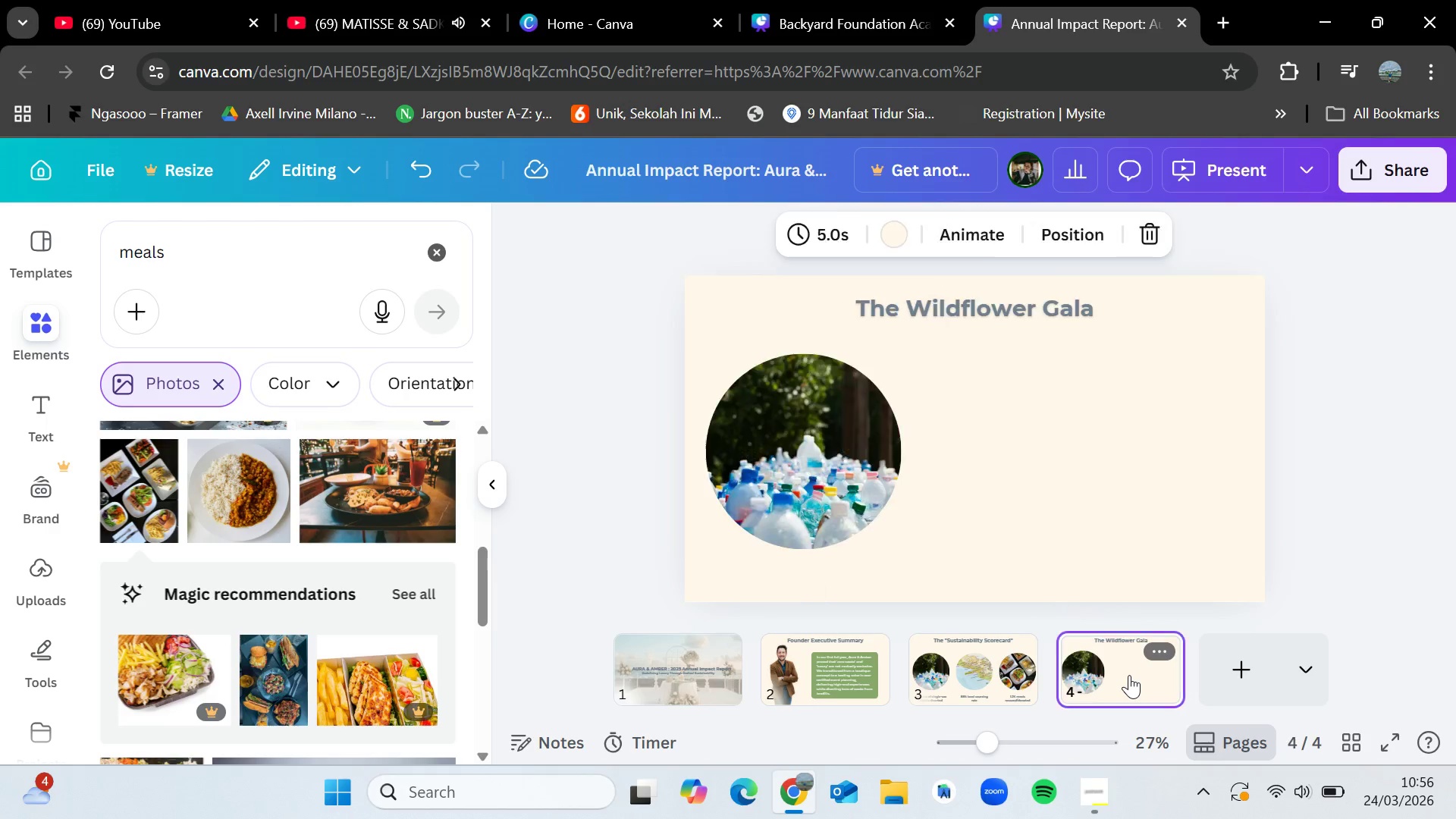 
key(Control+V)
 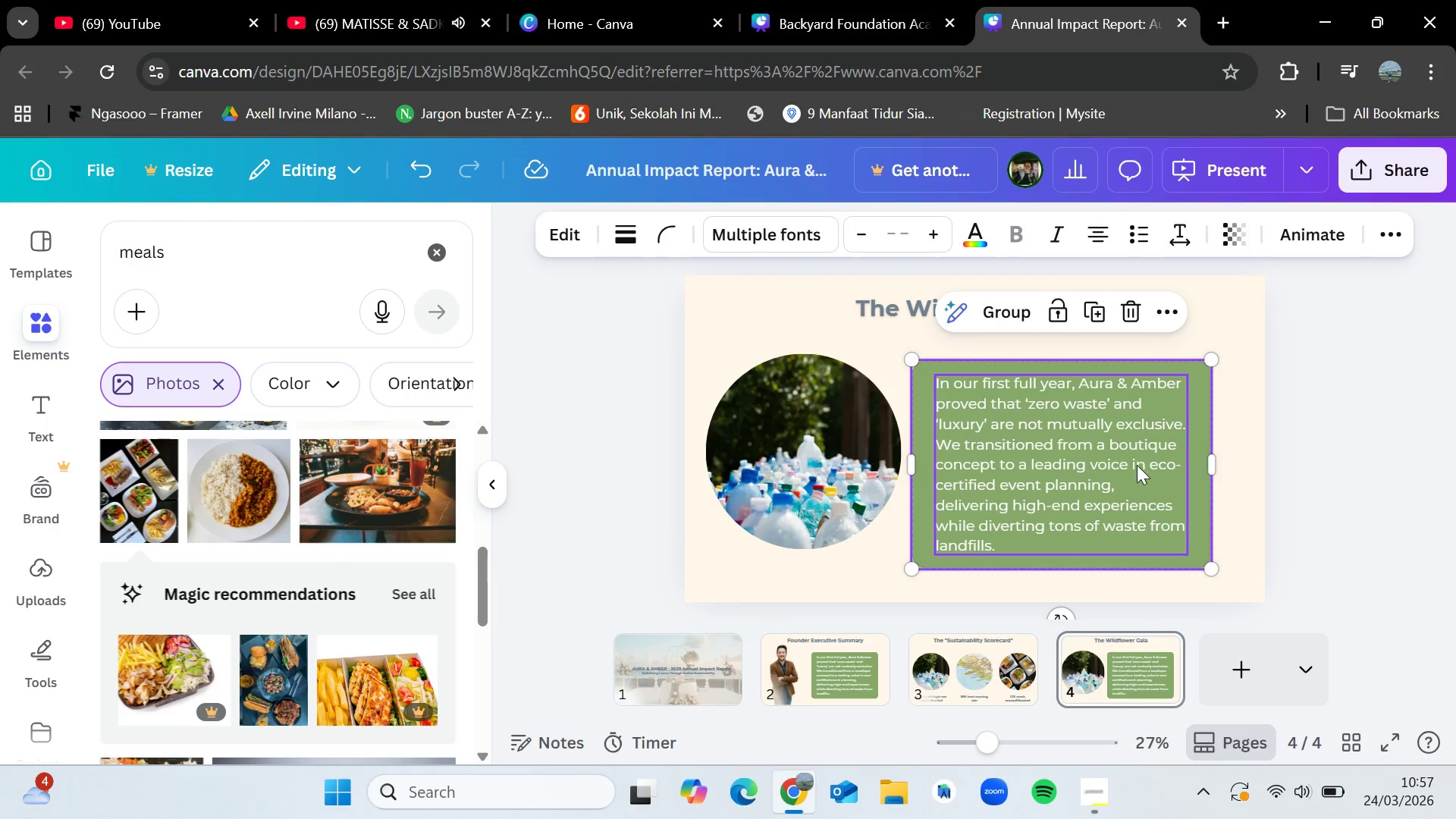 
left_click_drag(start_coordinate=[1133, 460], to_coordinate=[1153, 460])
 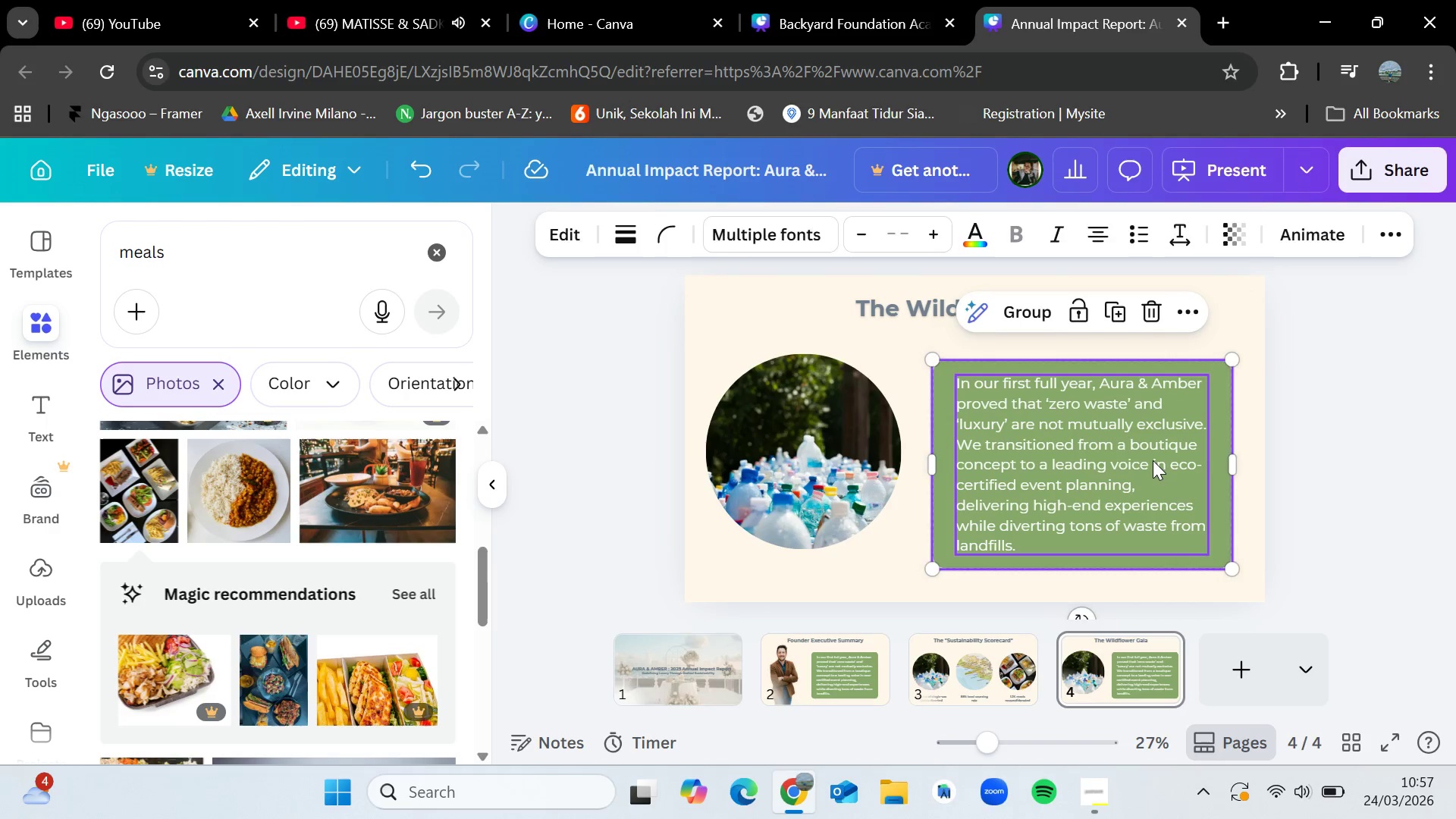 
left_click([1153, 460])
 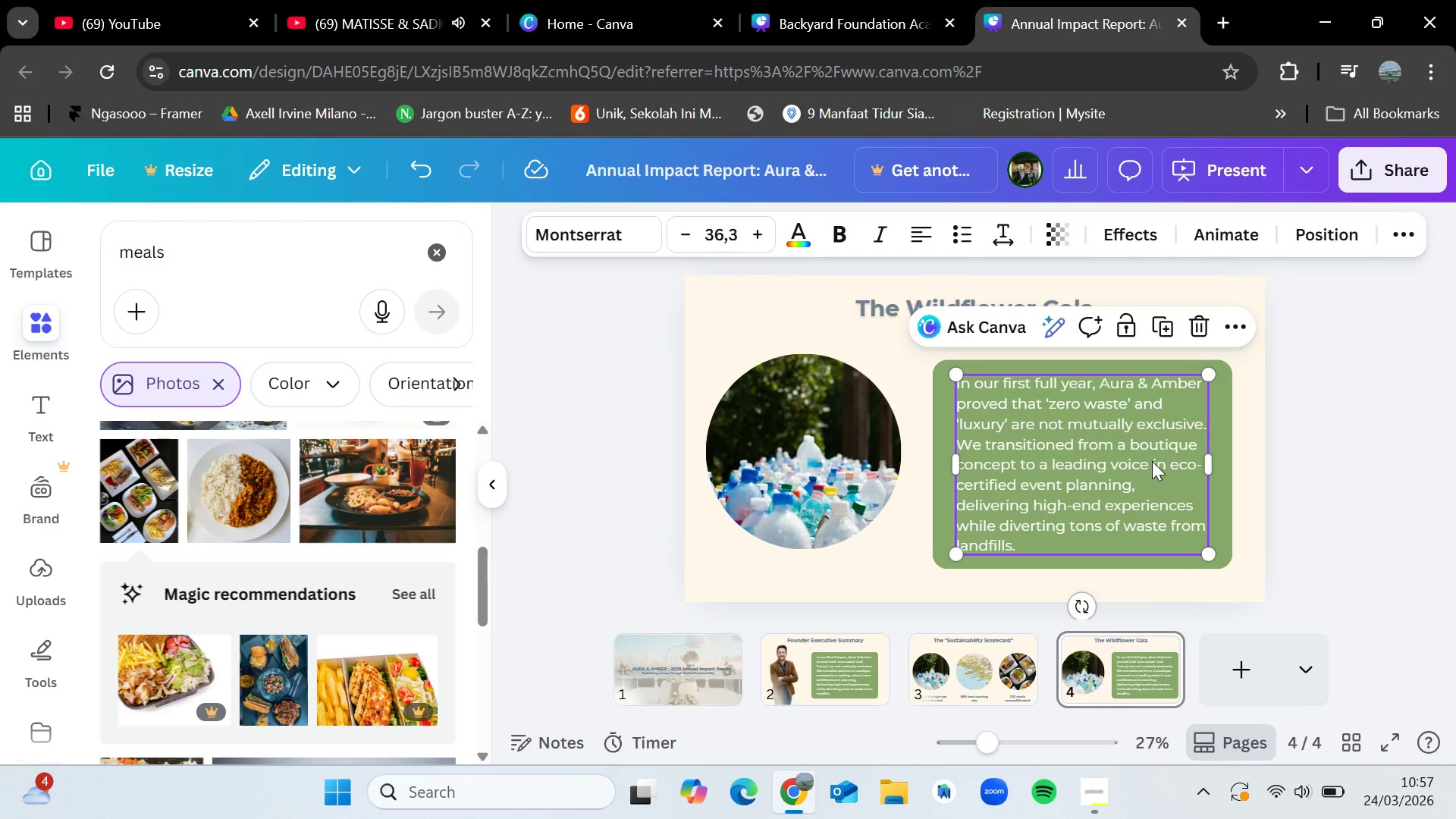 
left_click([1152, 461])
 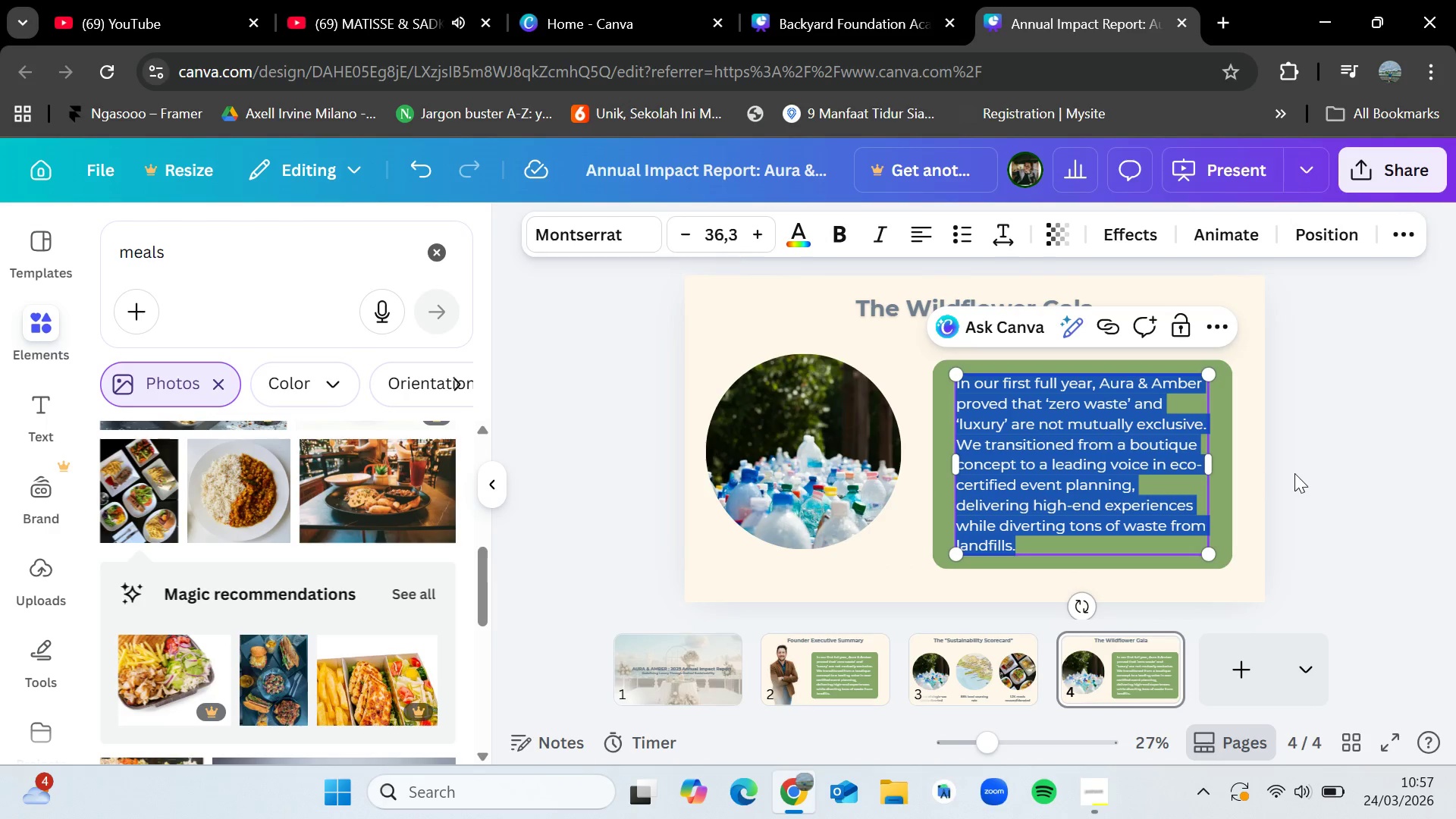 
left_click([1294, 473])
 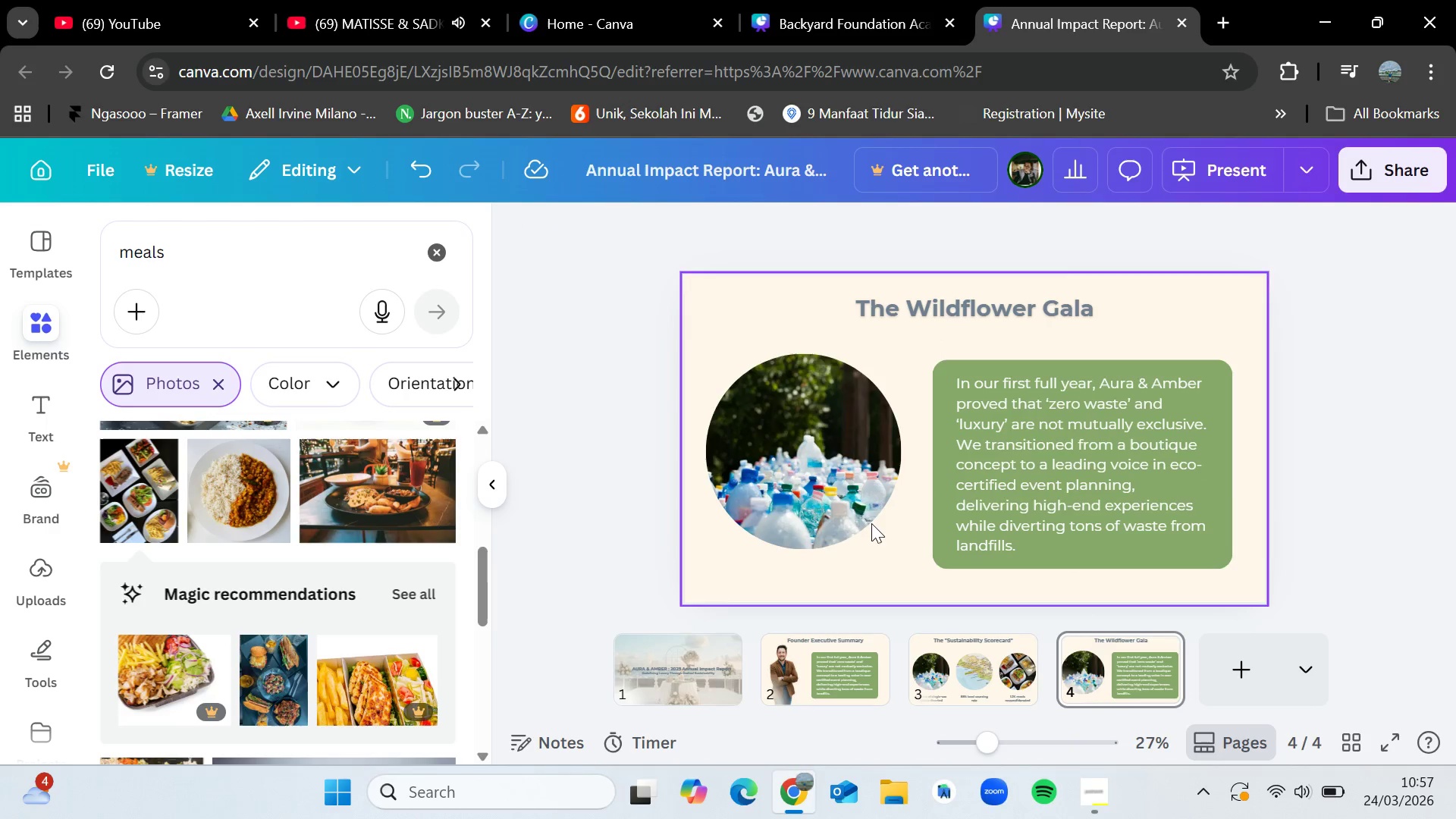 
left_click_drag(start_coordinate=[840, 458], to_coordinate=[840, 467])
 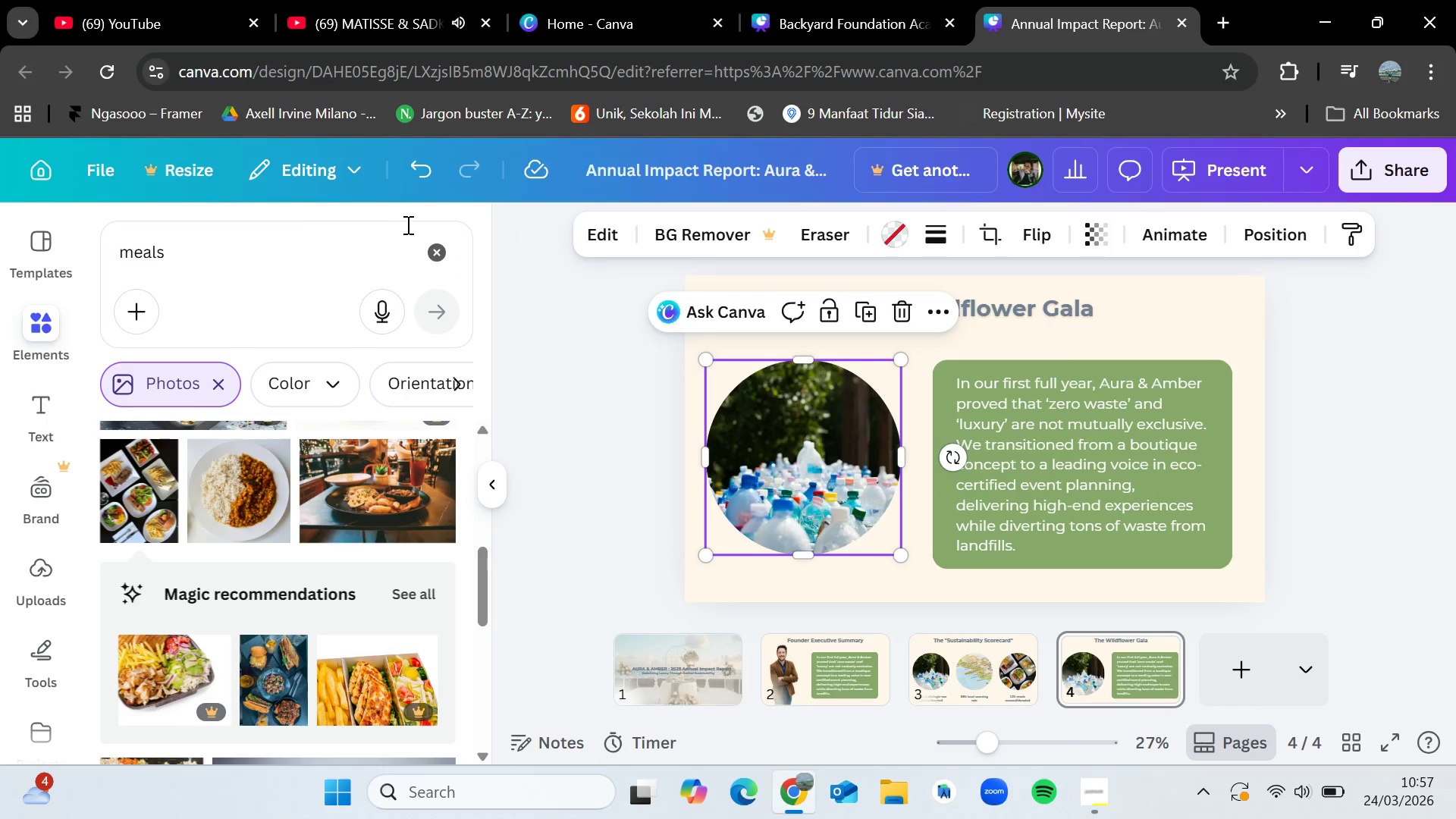 
left_click([442, 253])
 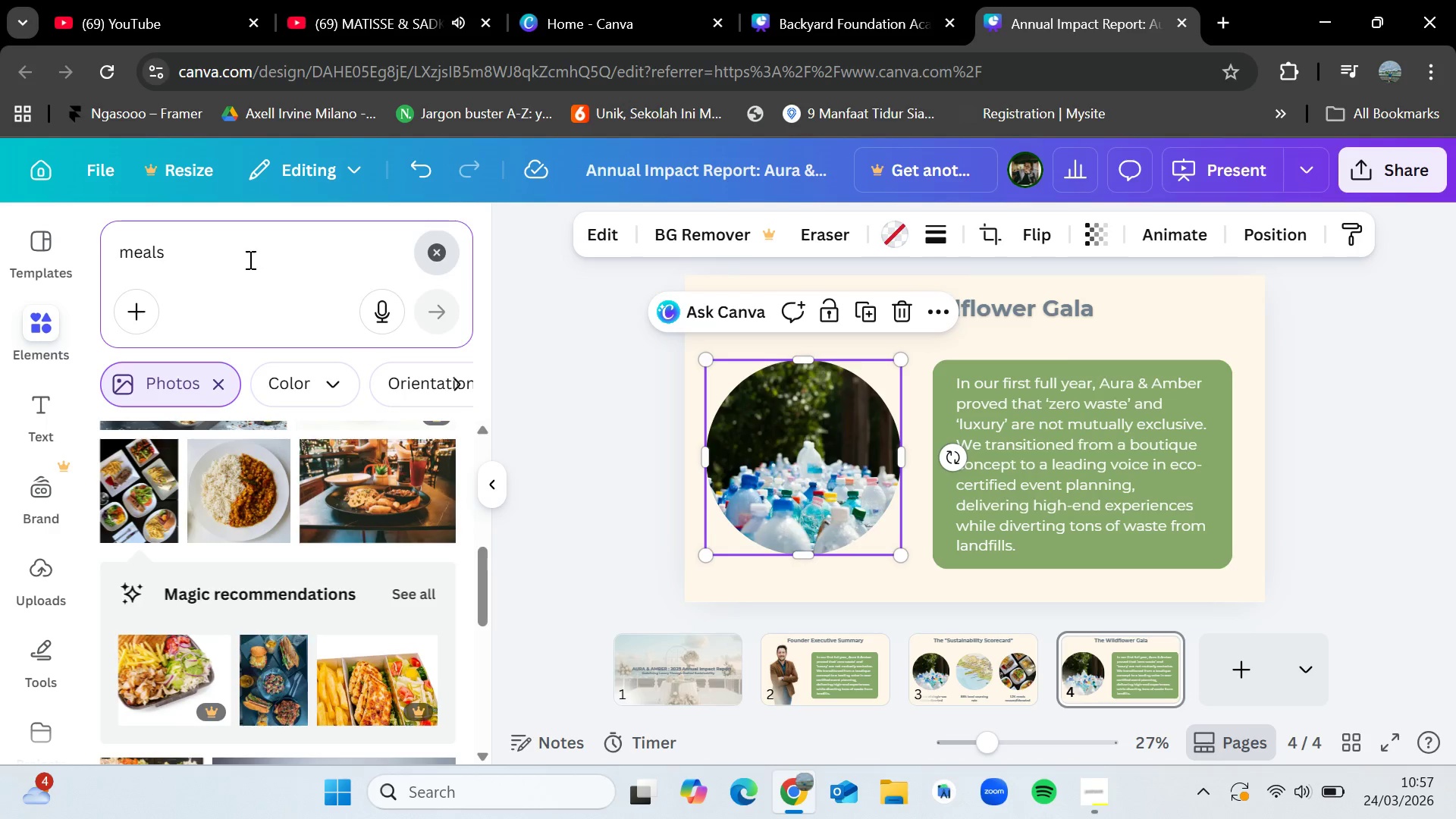 
left_click([249, 259])
 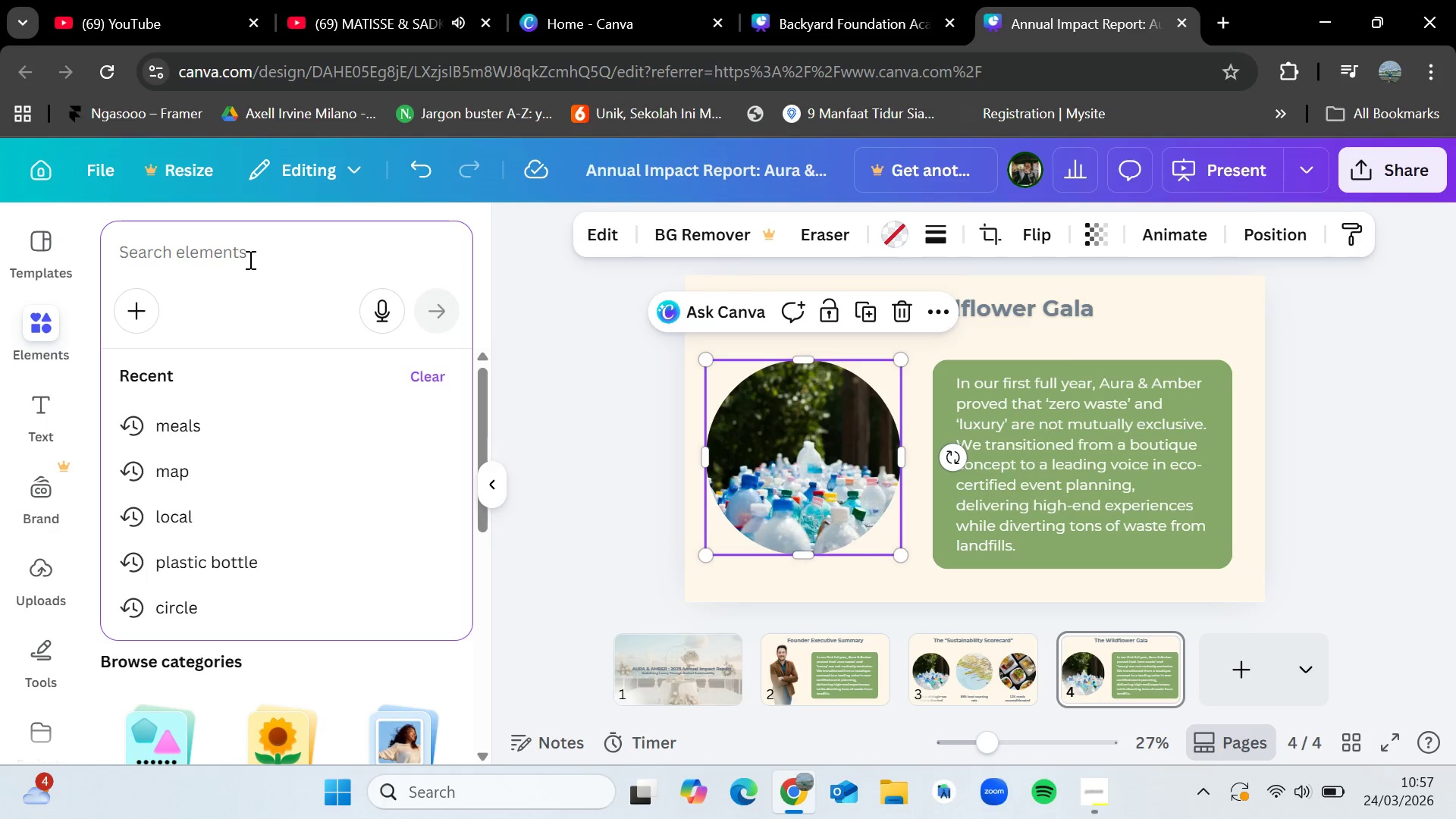 
type(gala)
 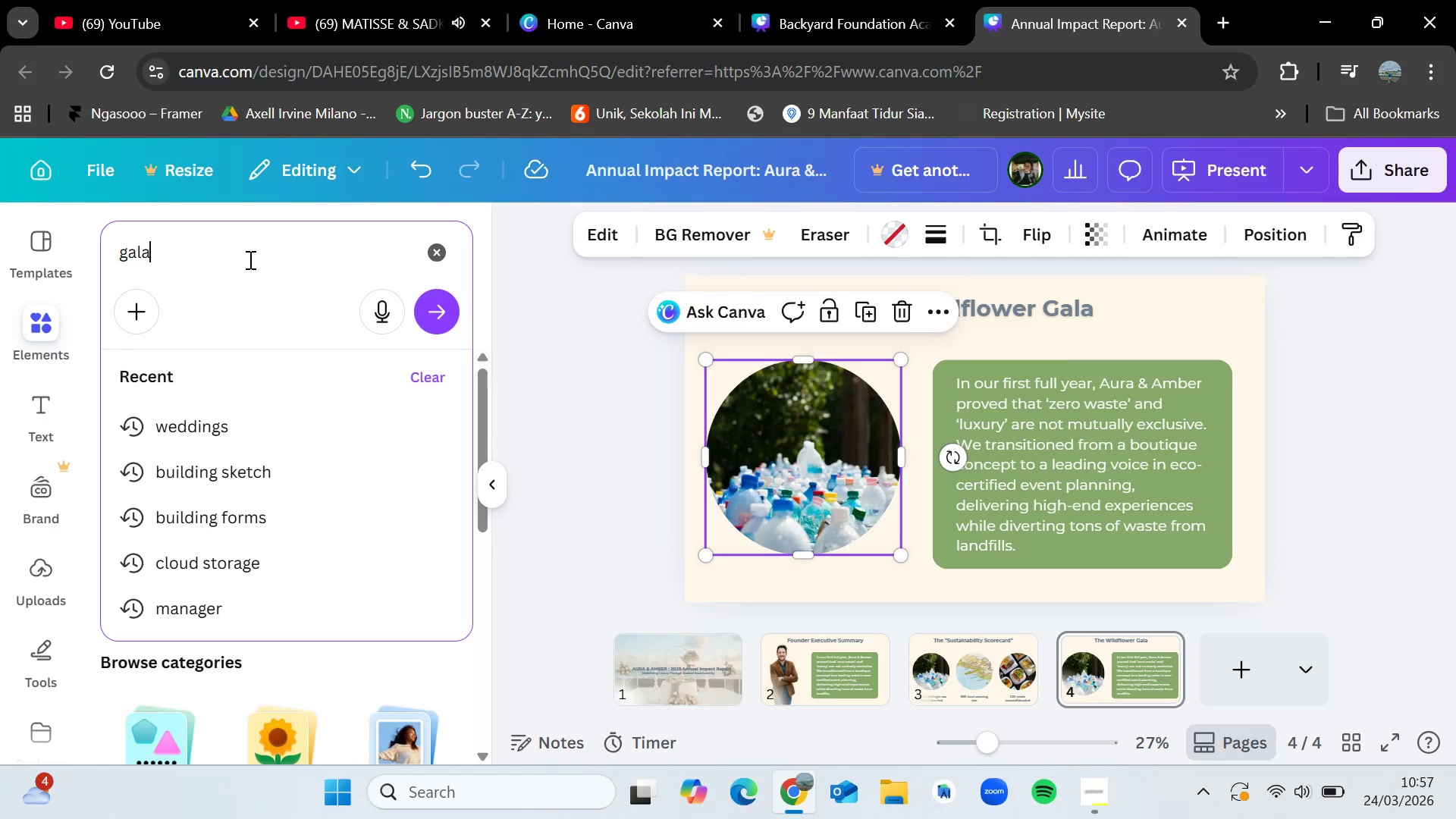 
key(Enter)
 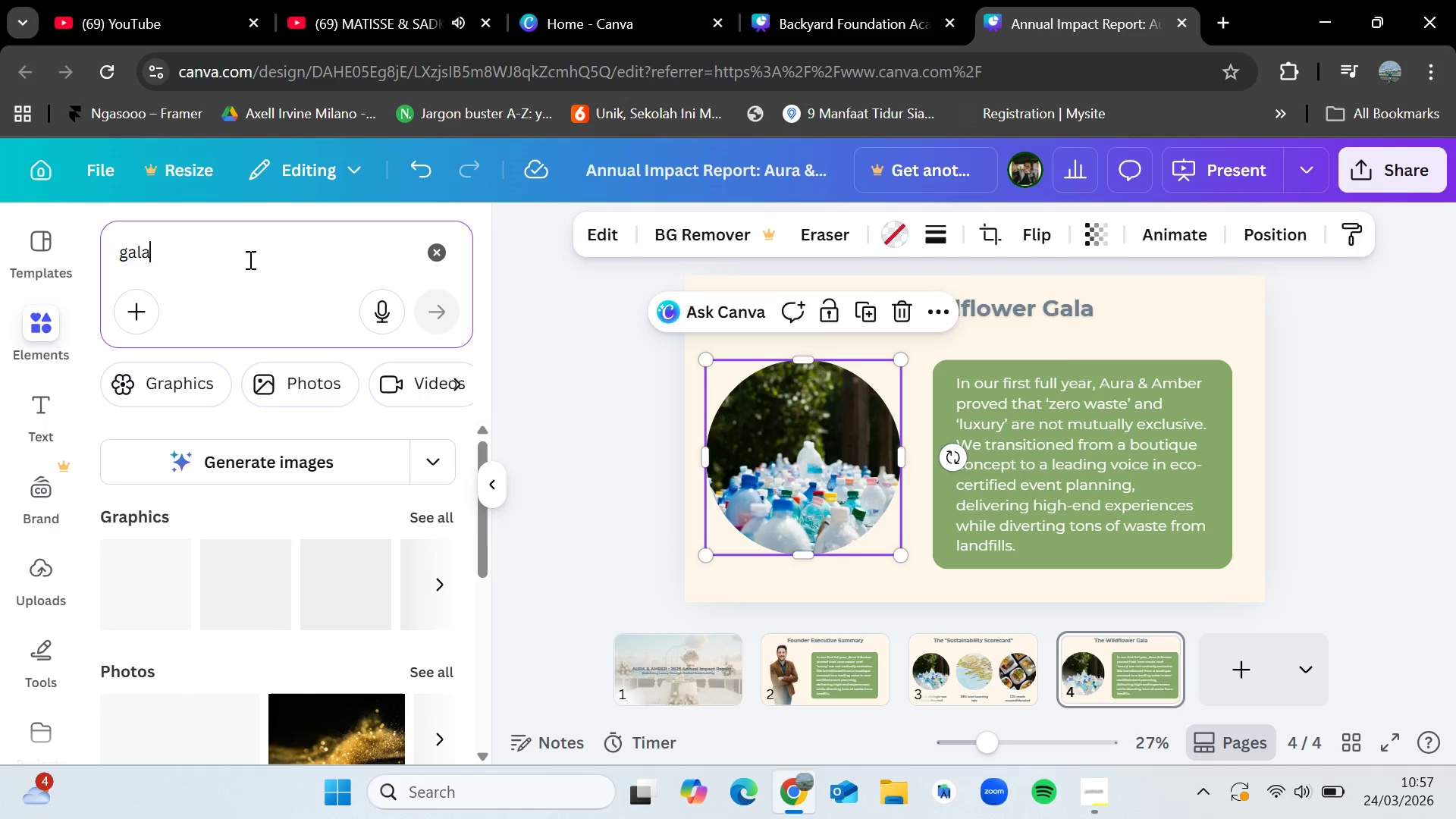 
scroll: coordinate [284, 535], scroll_direction: down, amount: 2.0
 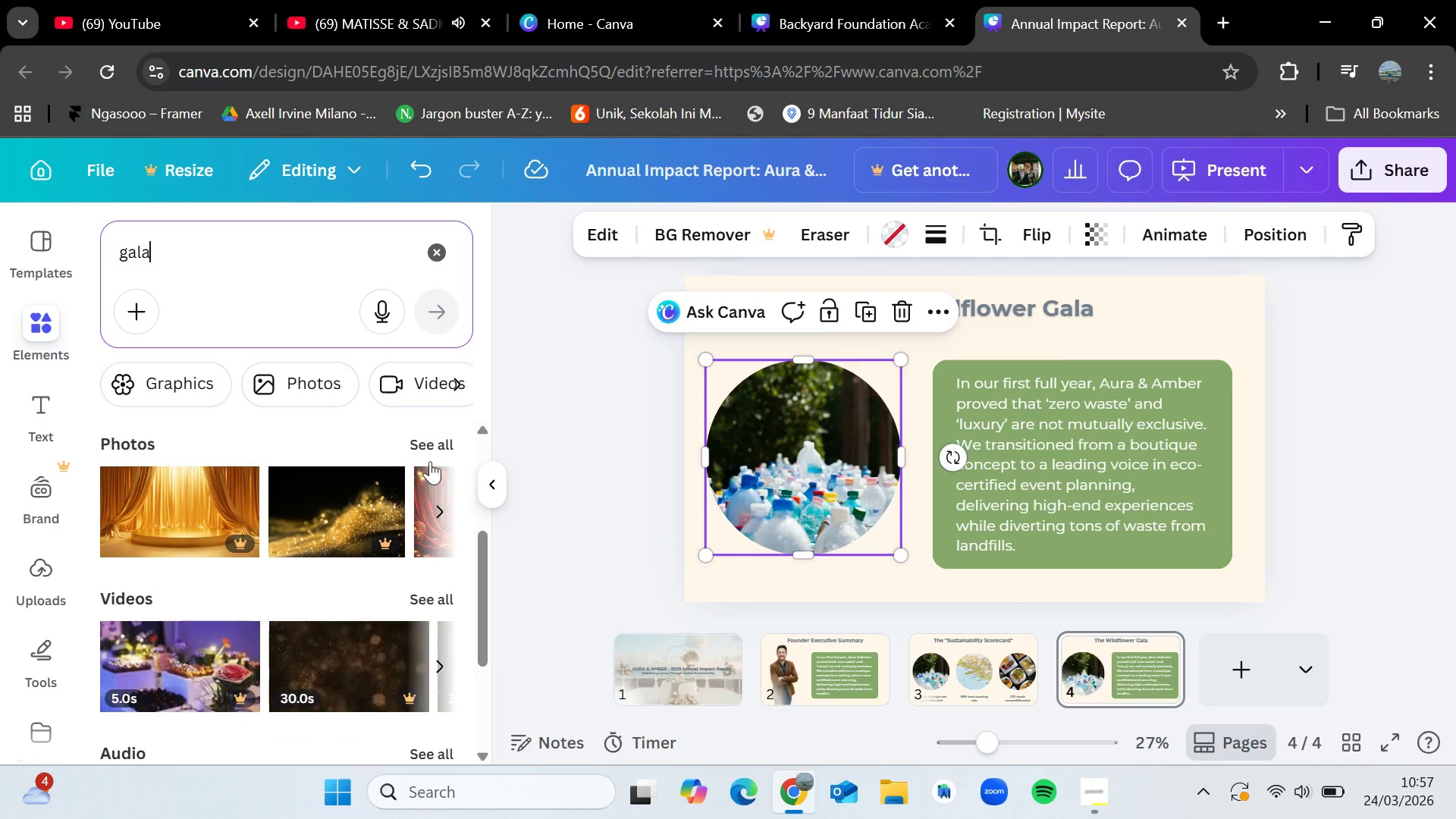 
left_click([428, 445])
 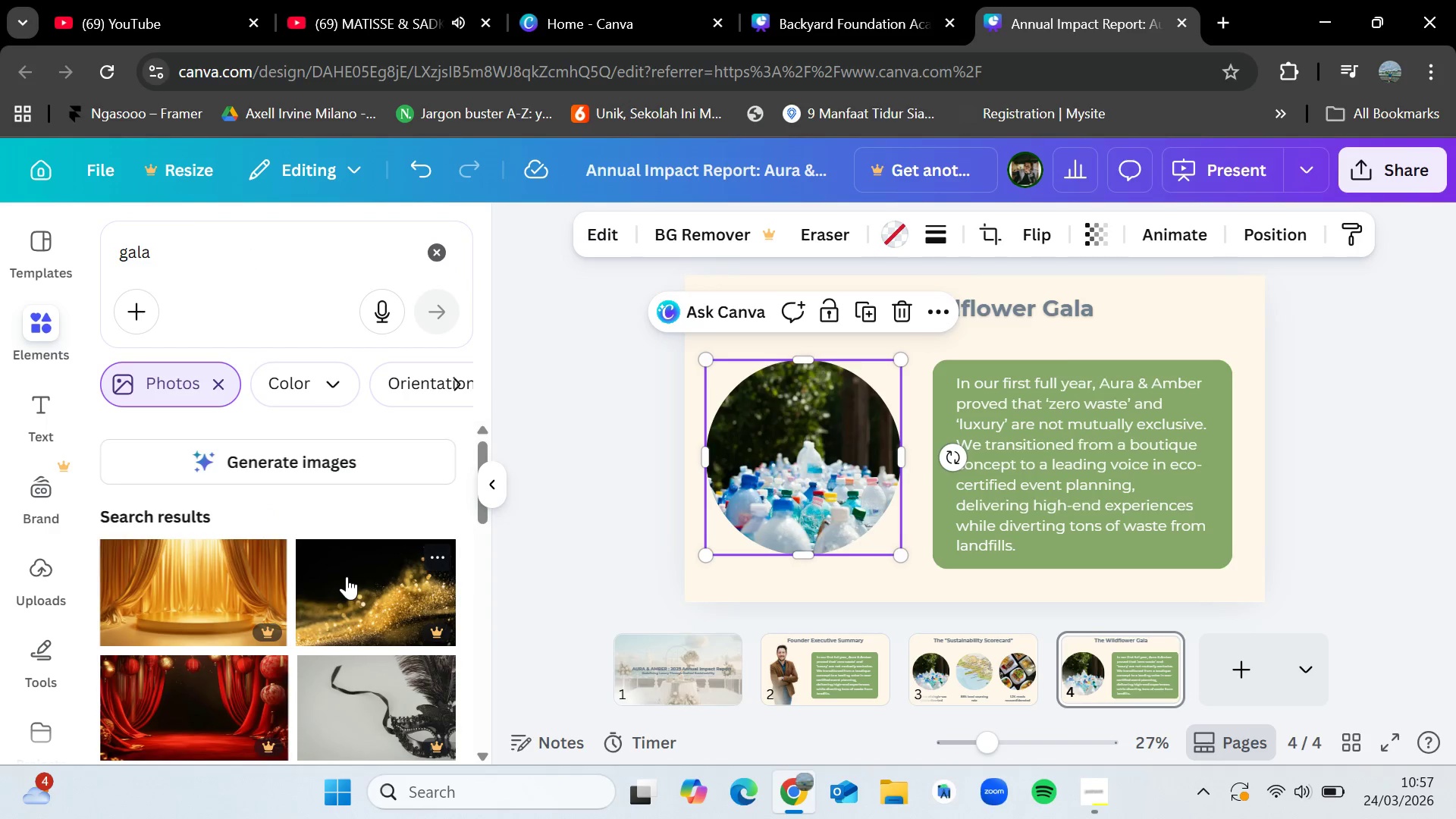 
scroll: coordinate [318, 612], scroll_direction: down, amount: 6.0
 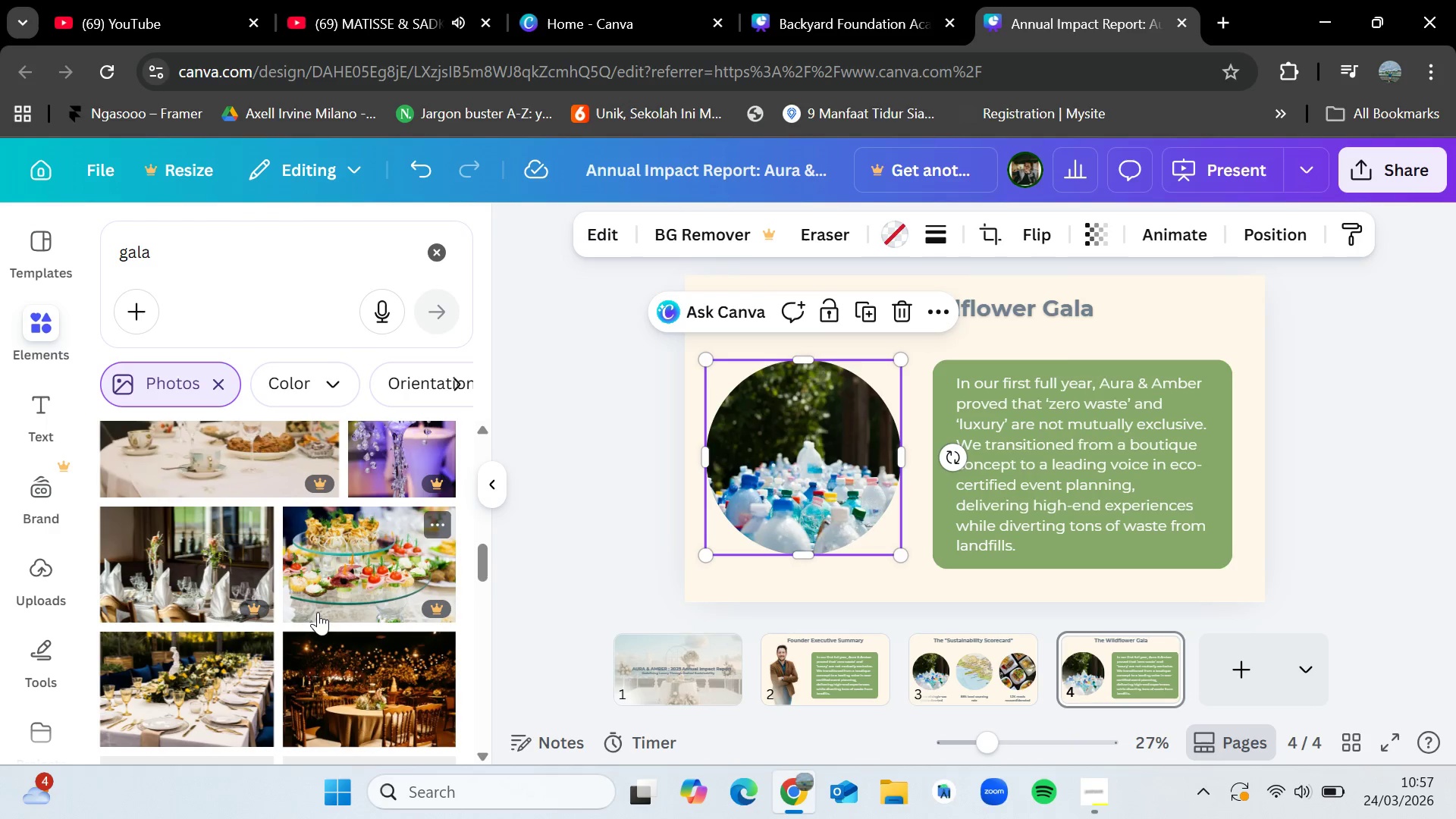 
left_click_drag(start_coordinate=[349, 697], to_coordinate=[773, 457])
 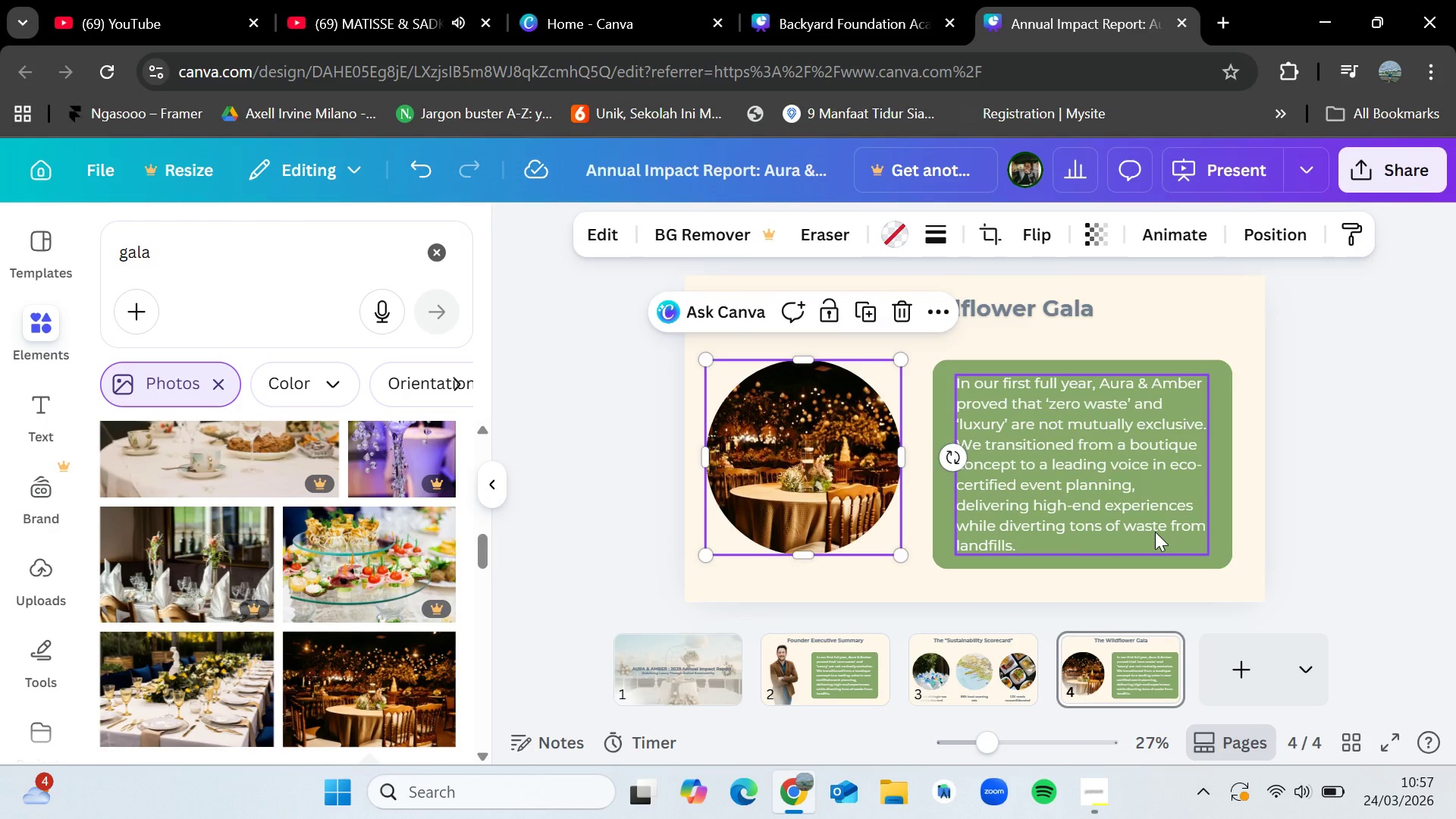 
double_click([1155, 532])
 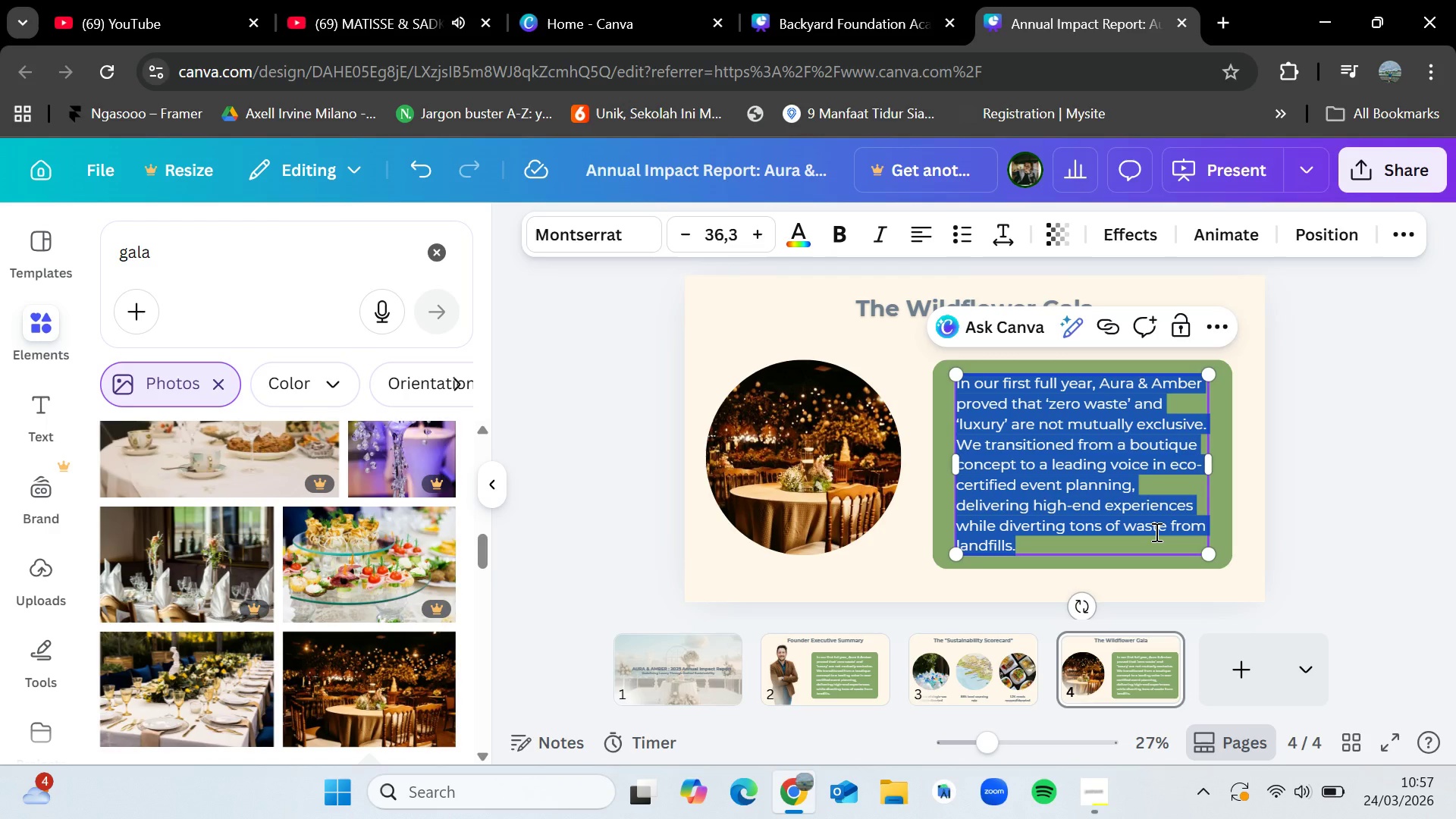 
key(Backspace)
type(The)
 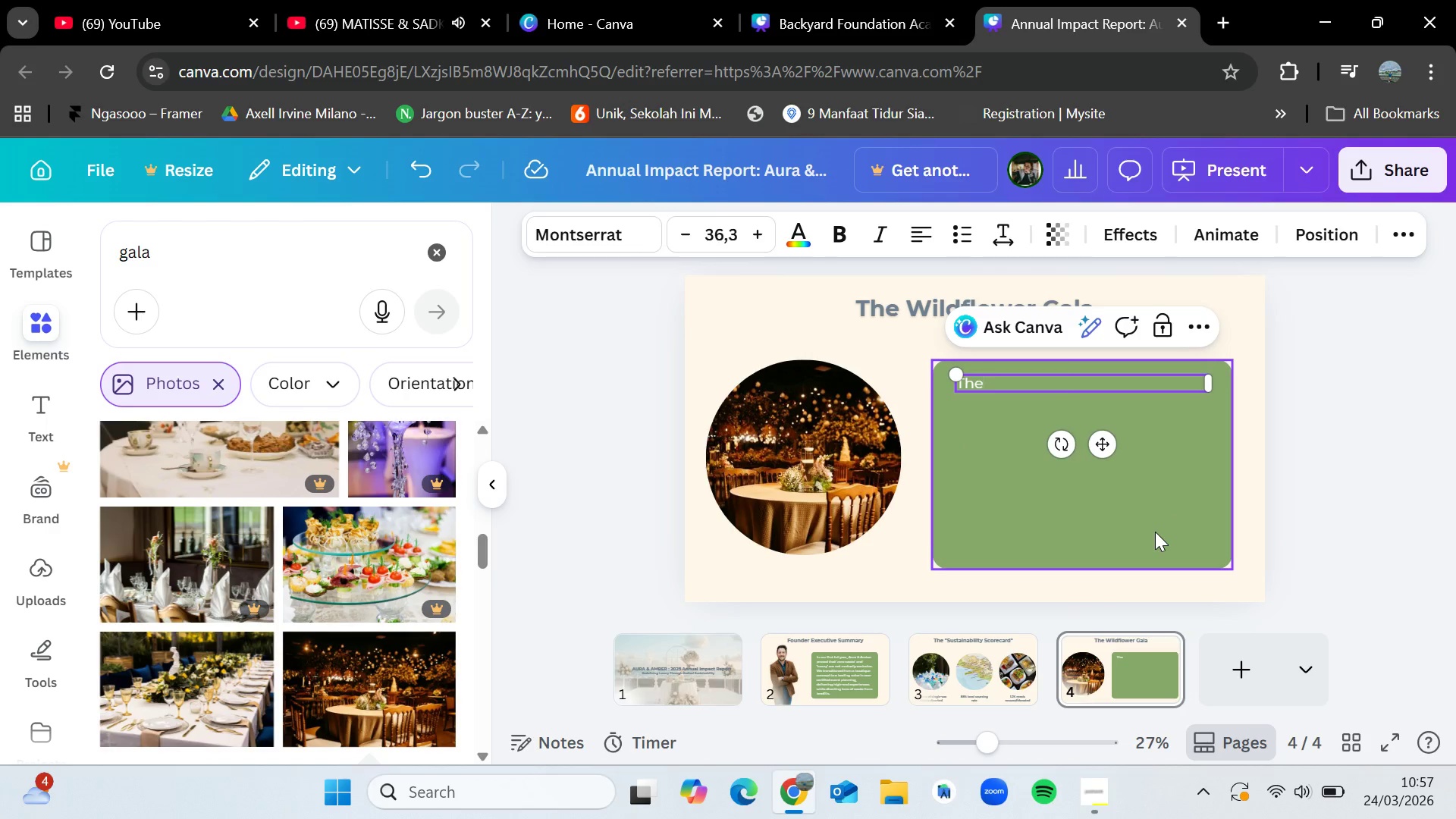 
left_click([959, 239])
 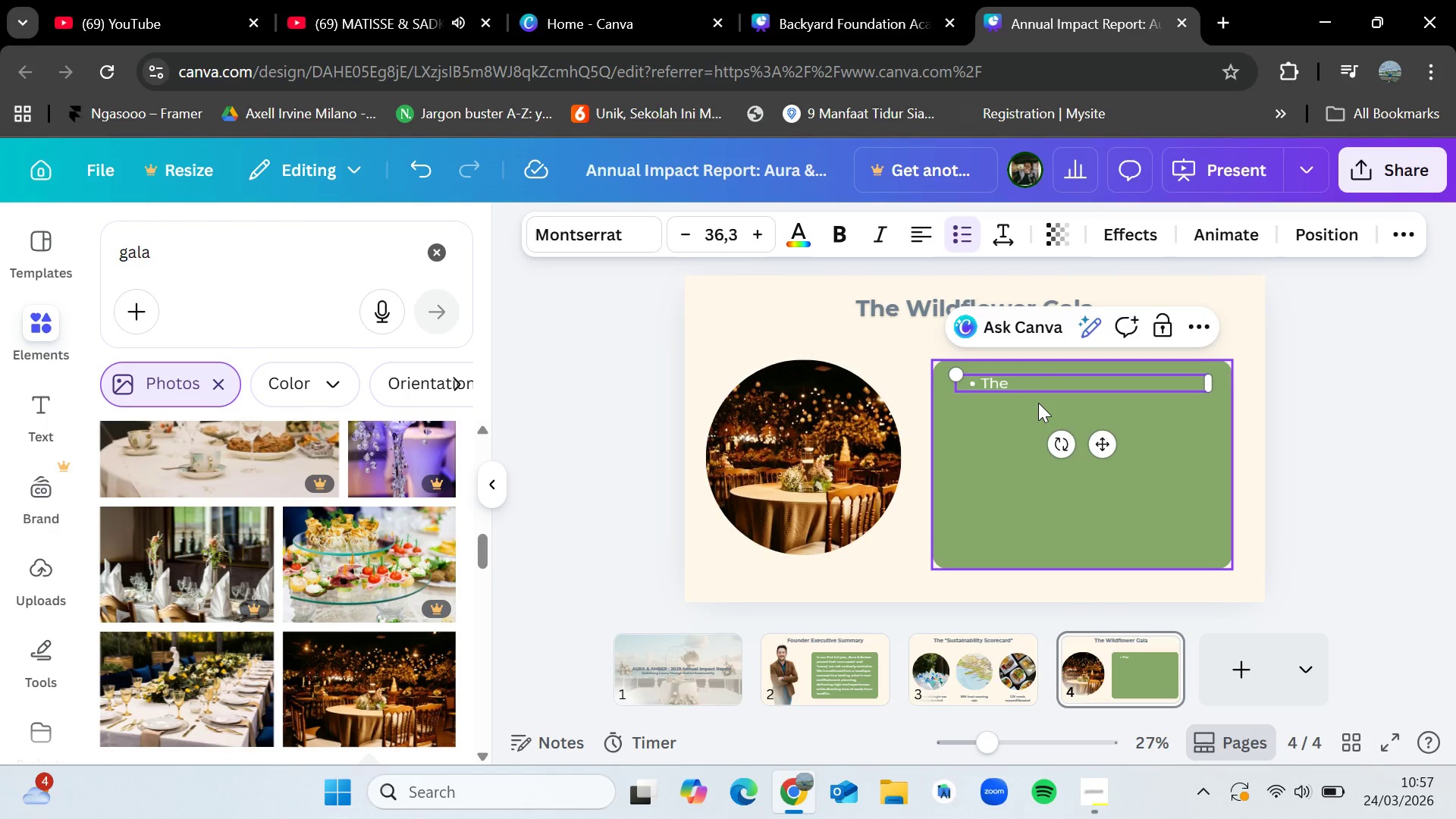 
type( Challenge : A 300 guest fundrias)
key(Backspace)
key(Backspace)
key(Backspace)
type(aiser with zero floral waste)
 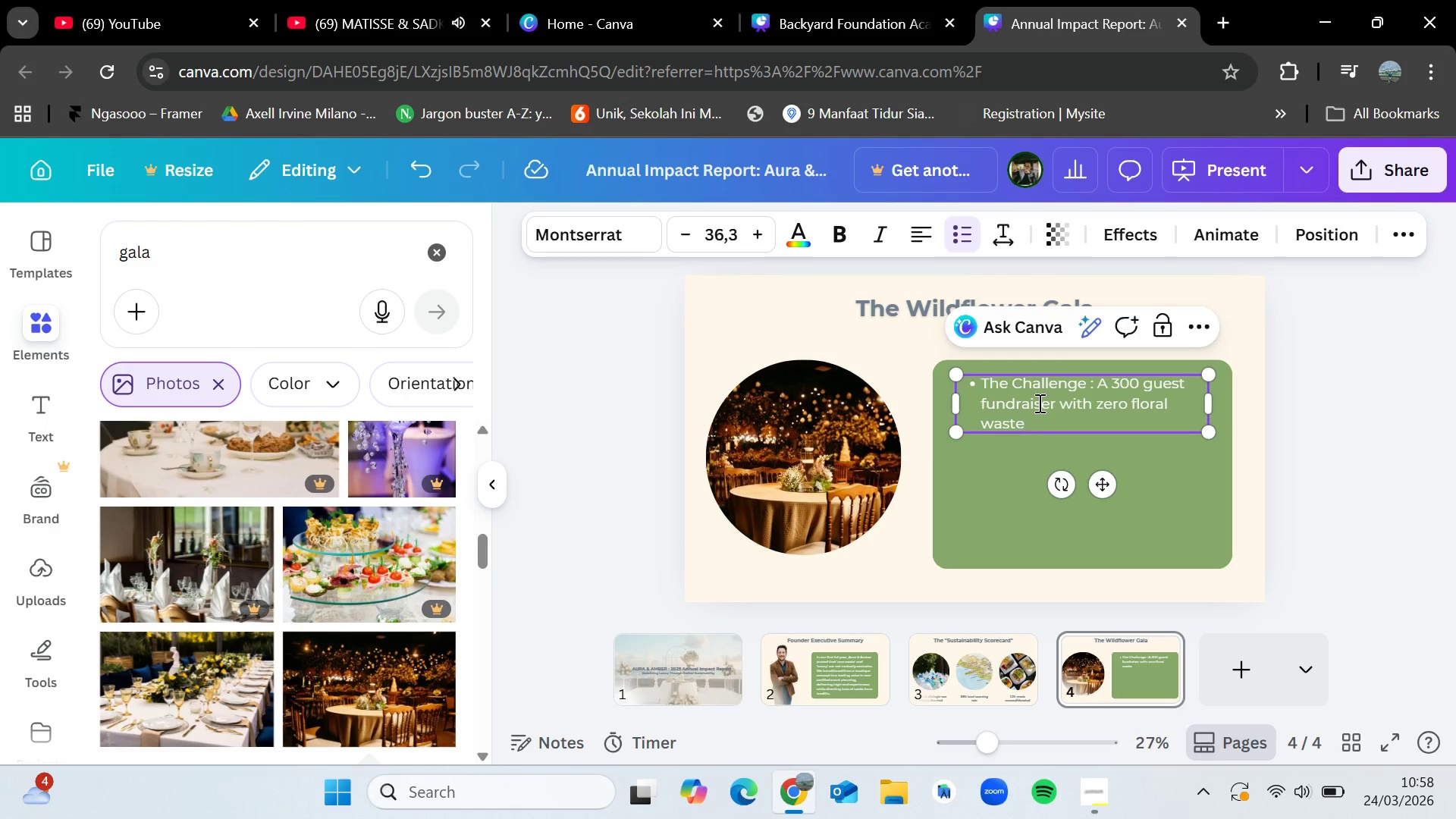 
key(Enter)
 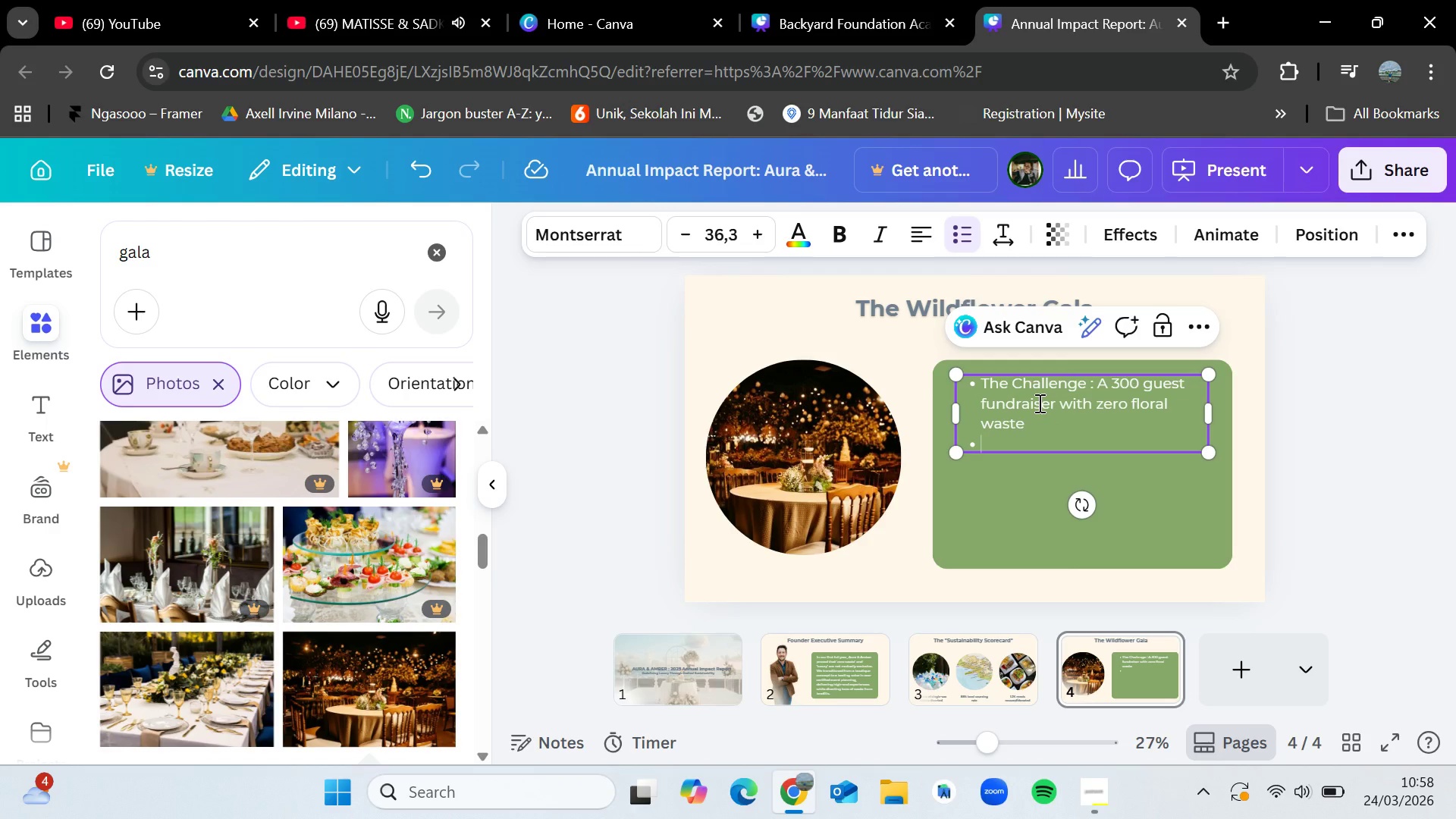 
wait(23.48)
 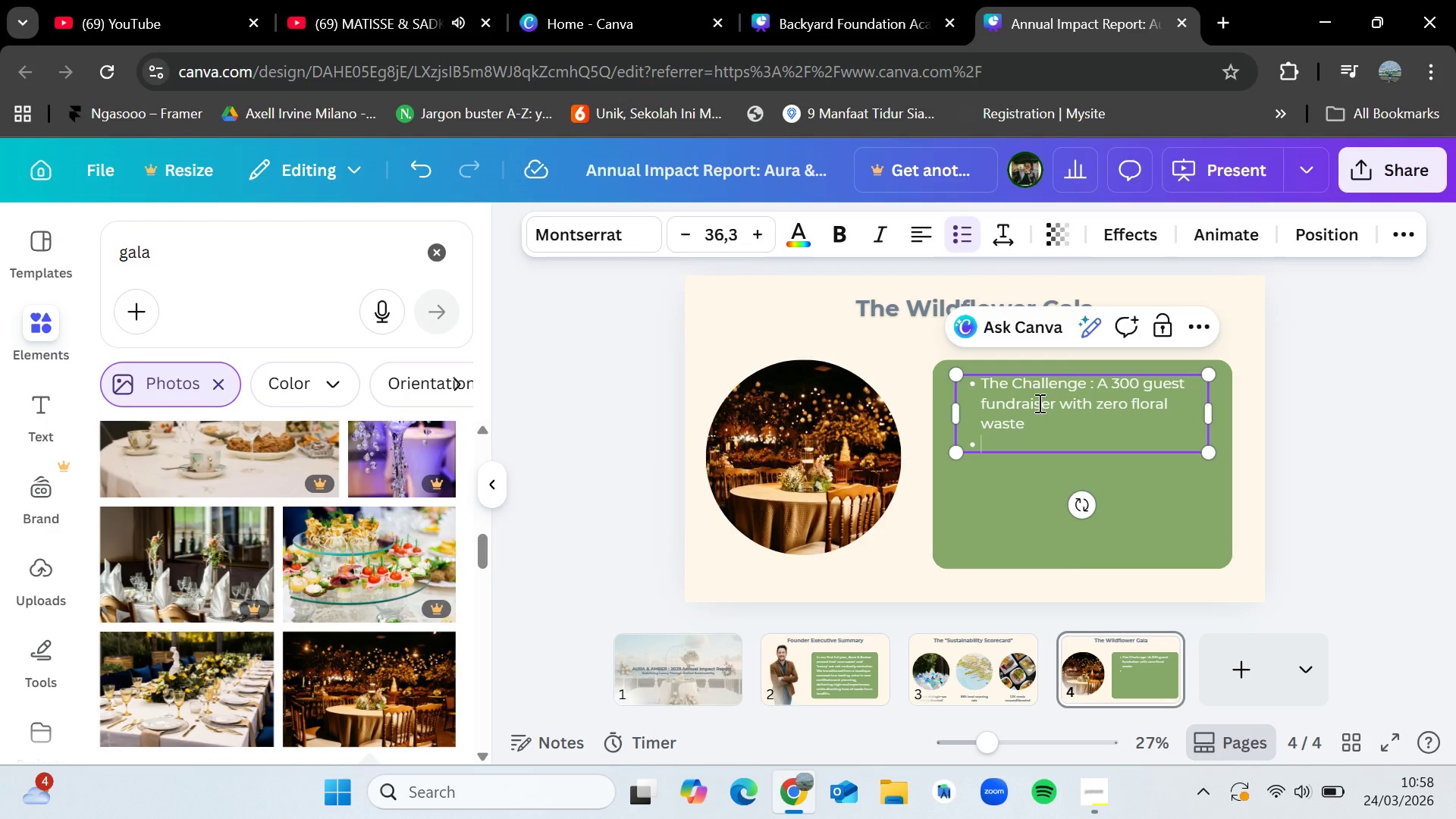 
type(The so)
key(Backspace)
key(Backspace)
type(Solution : U)
key(Backspace)
type(used 100% potted, native wildflowers)
 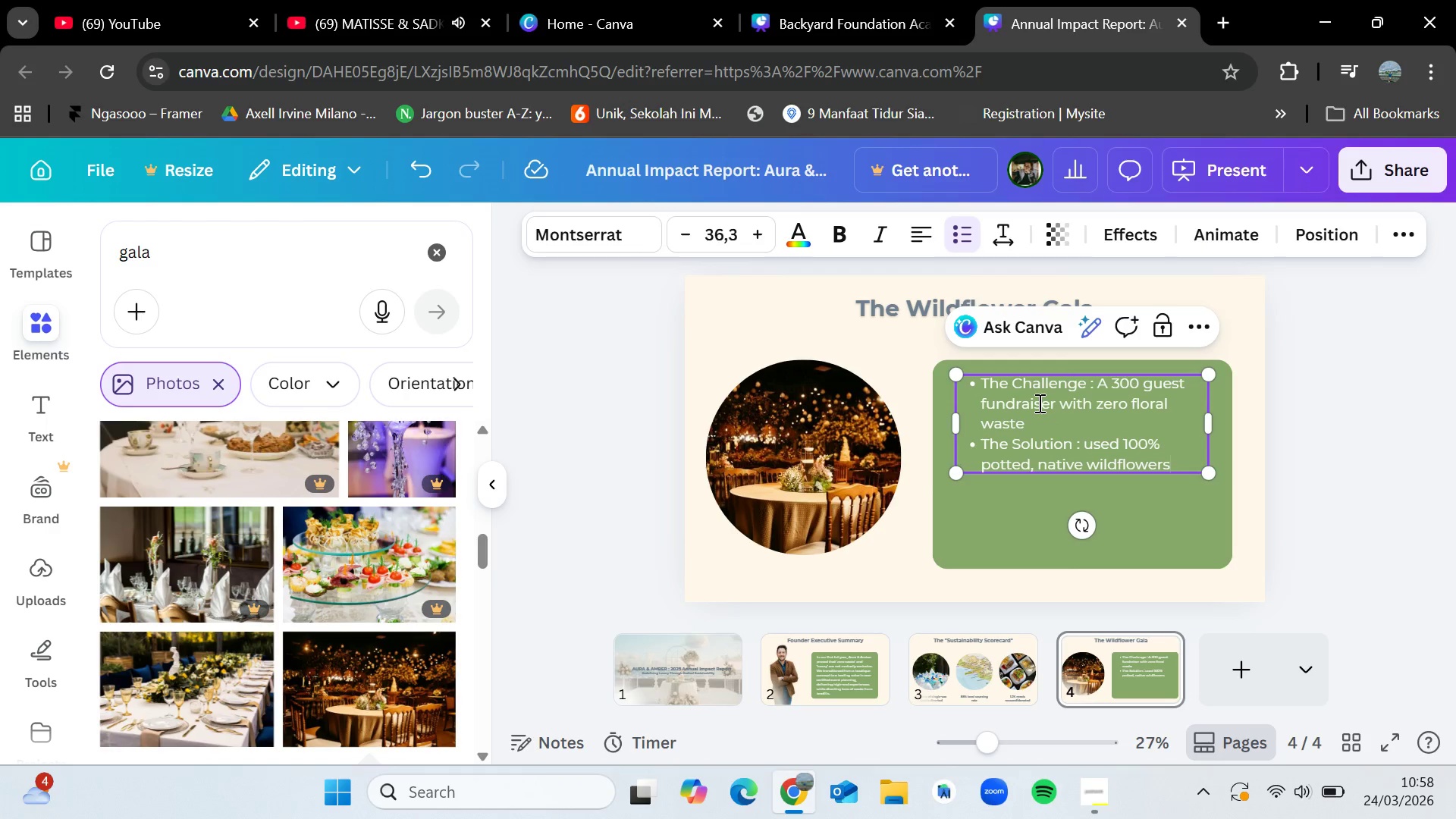 
type( that were replanted post events)
 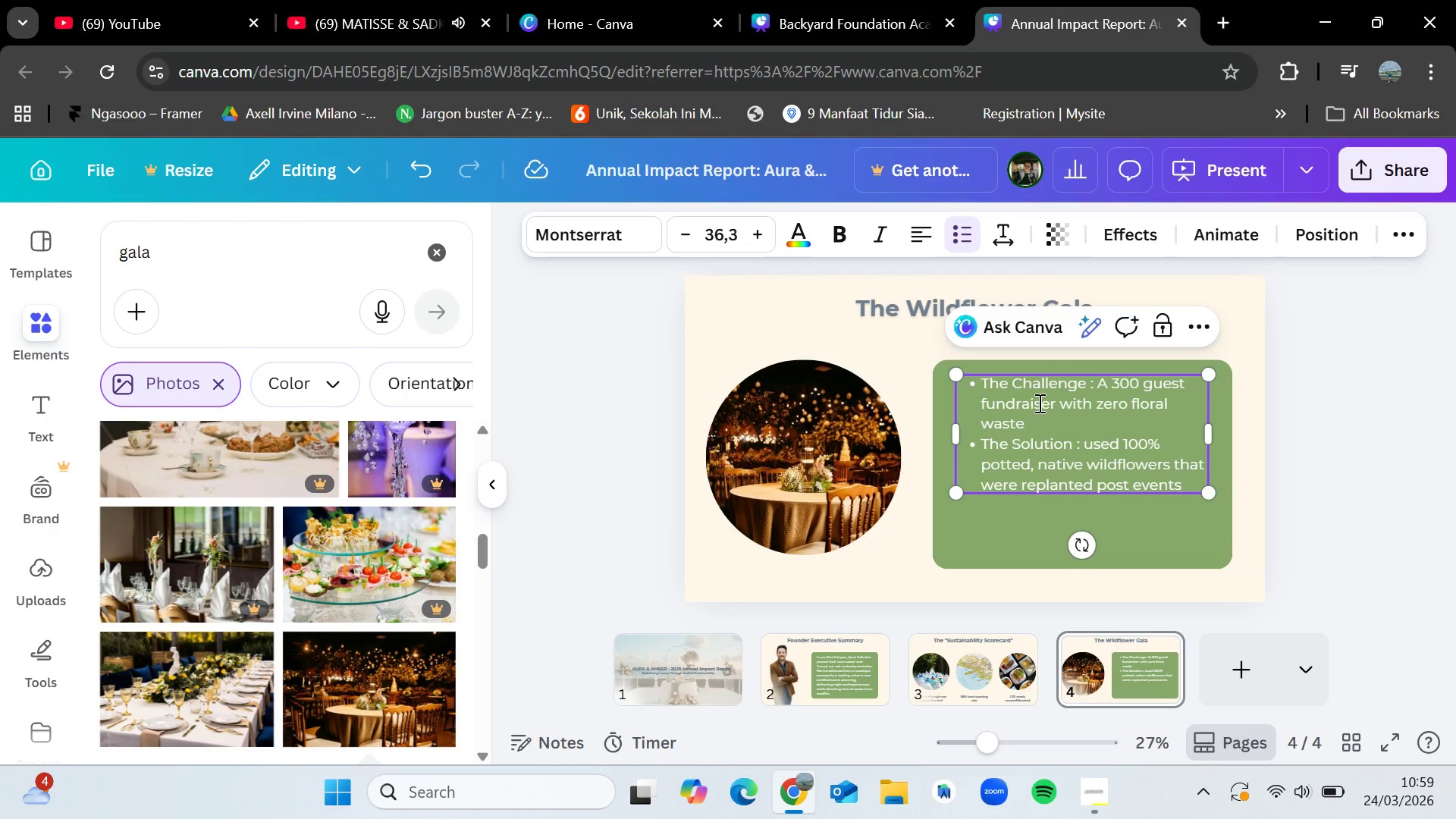 
key(Enter)
 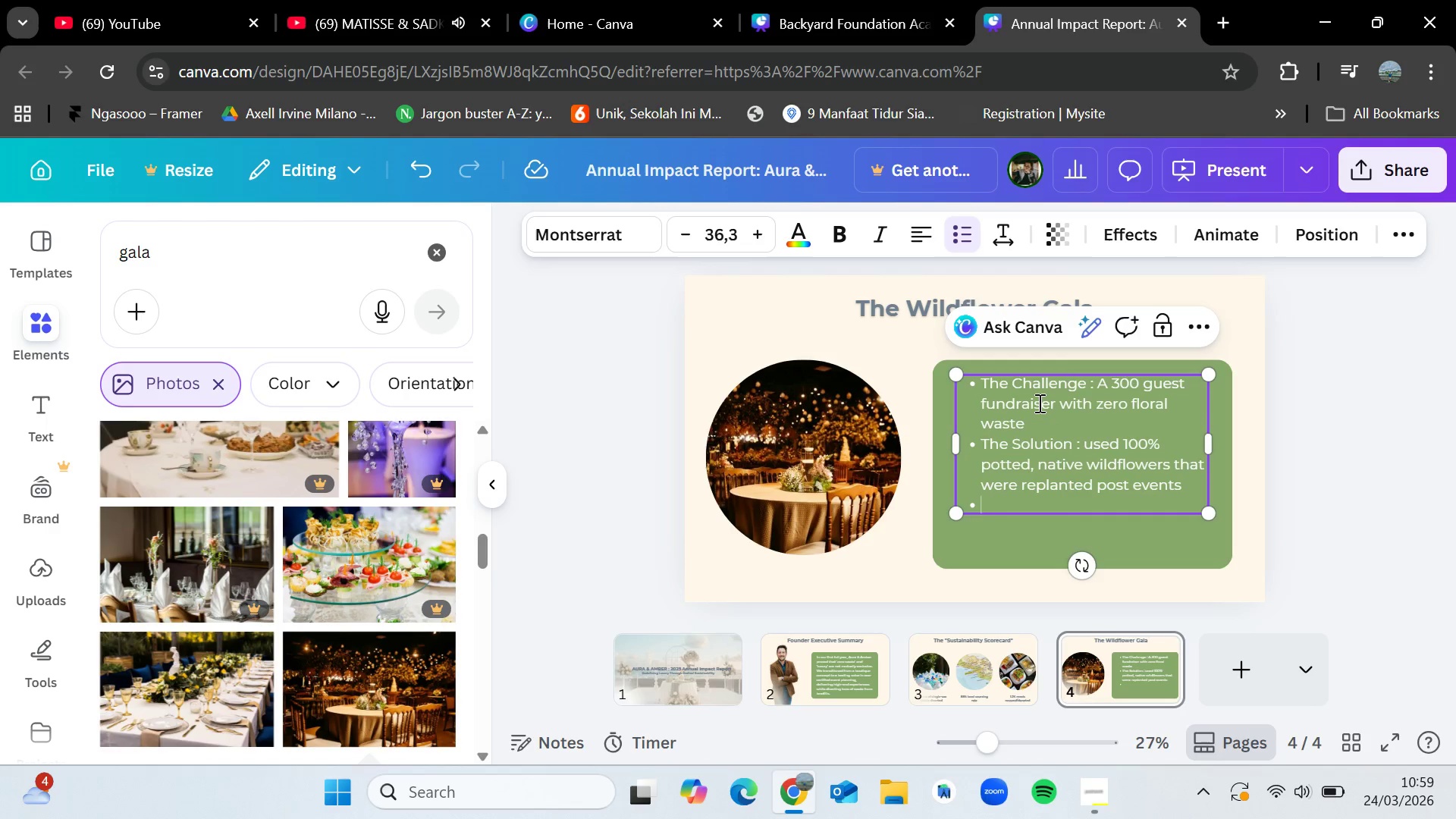 
type(Impact : Zero landgi)
key(Backspace)
key(Backspace)
type(fill floral p)
key(Backspace)
type(footprint)
 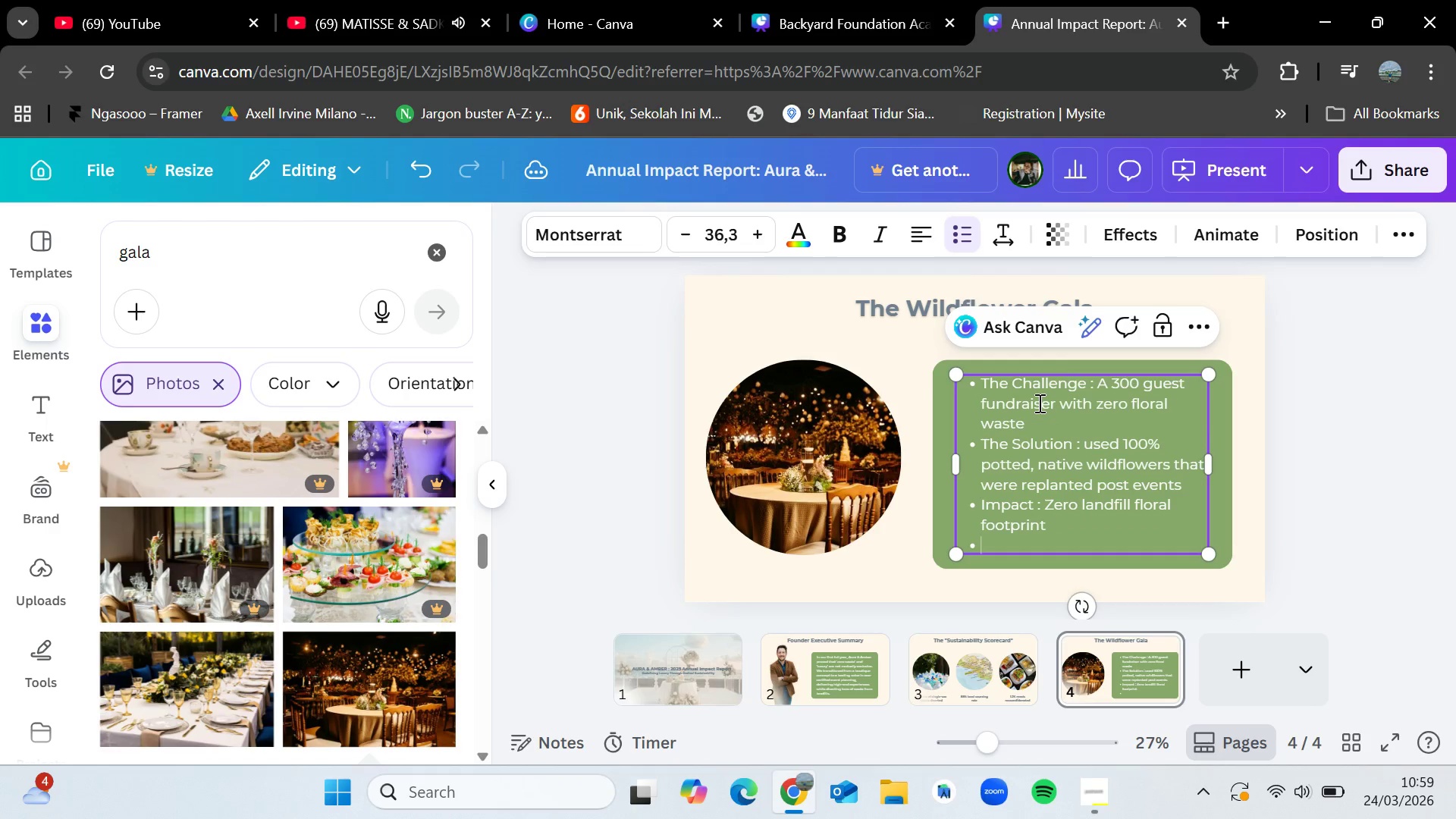 
 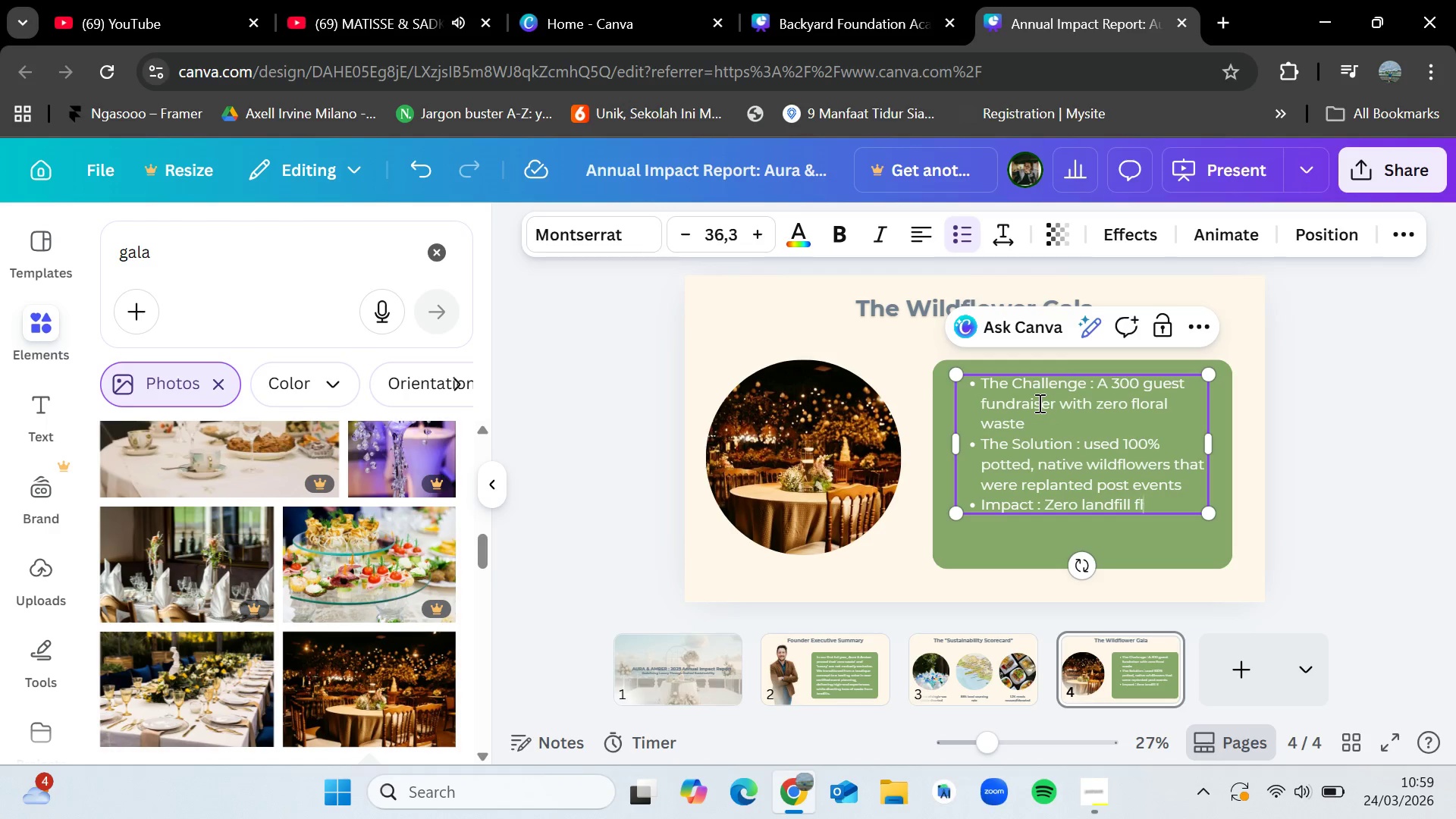 
key(Enter)
 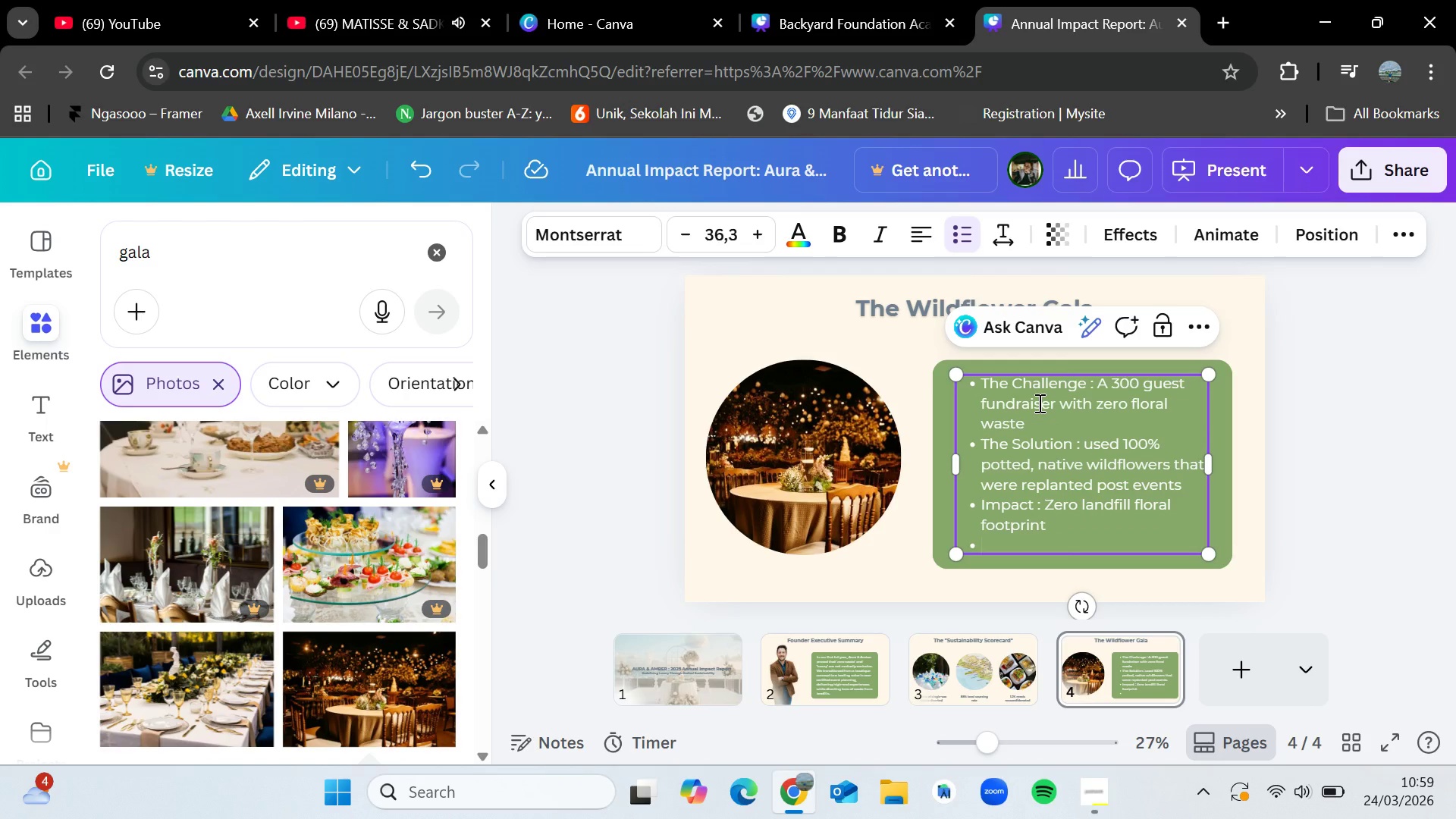 
hold_key(key=ShiftLeft, duration=1.27)
 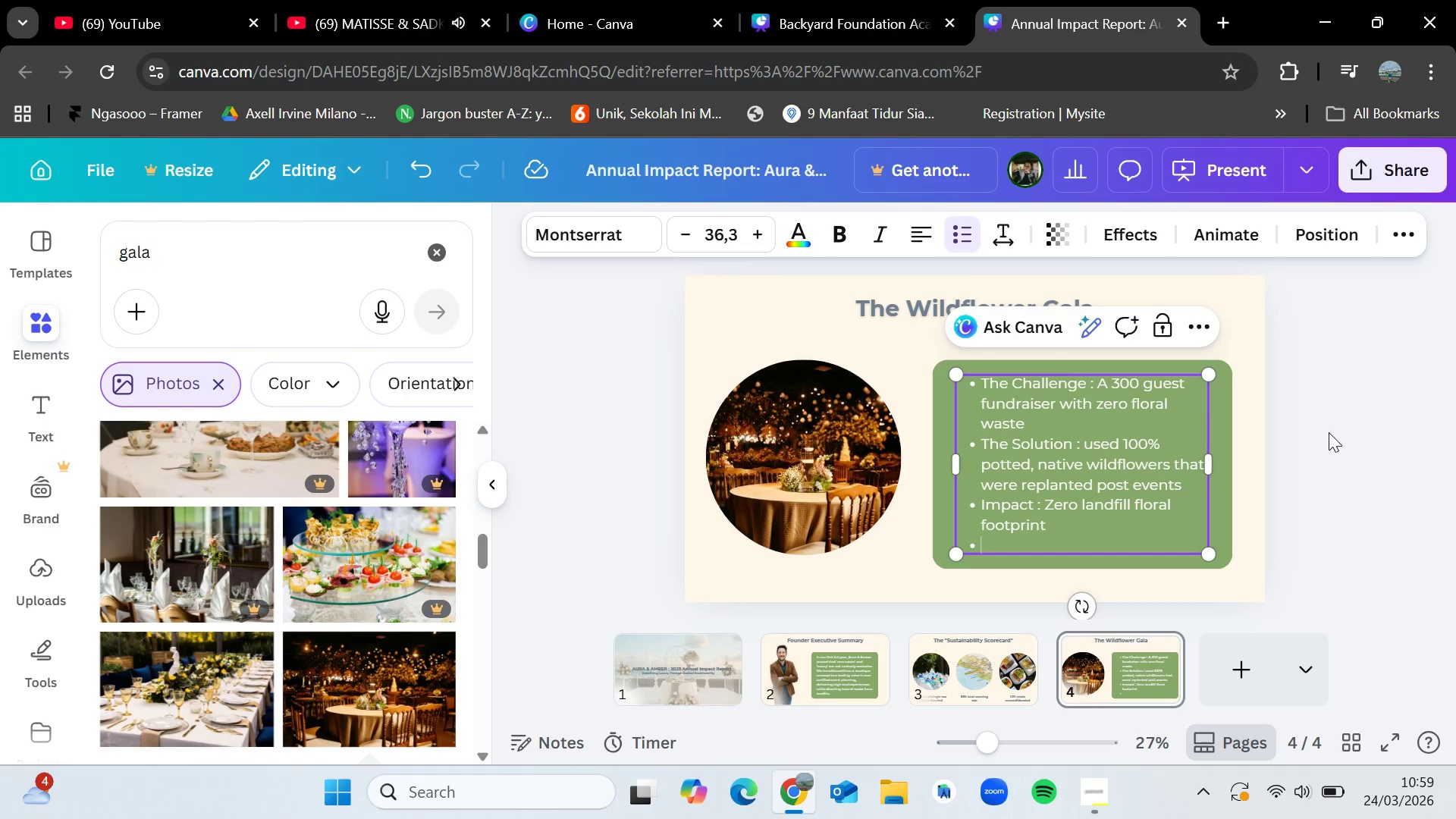 
key(Backspace)
 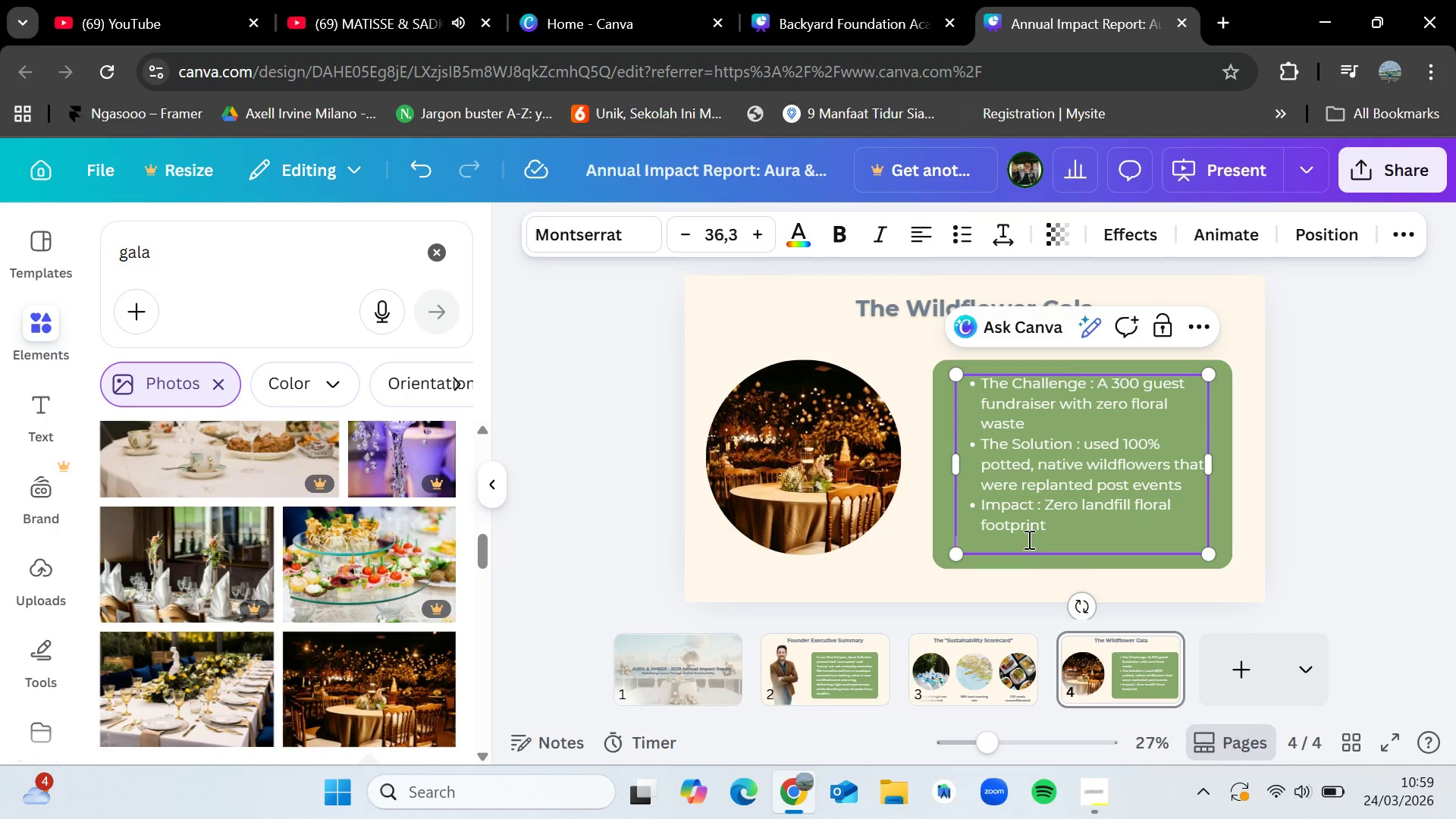 
key(Backspace)
 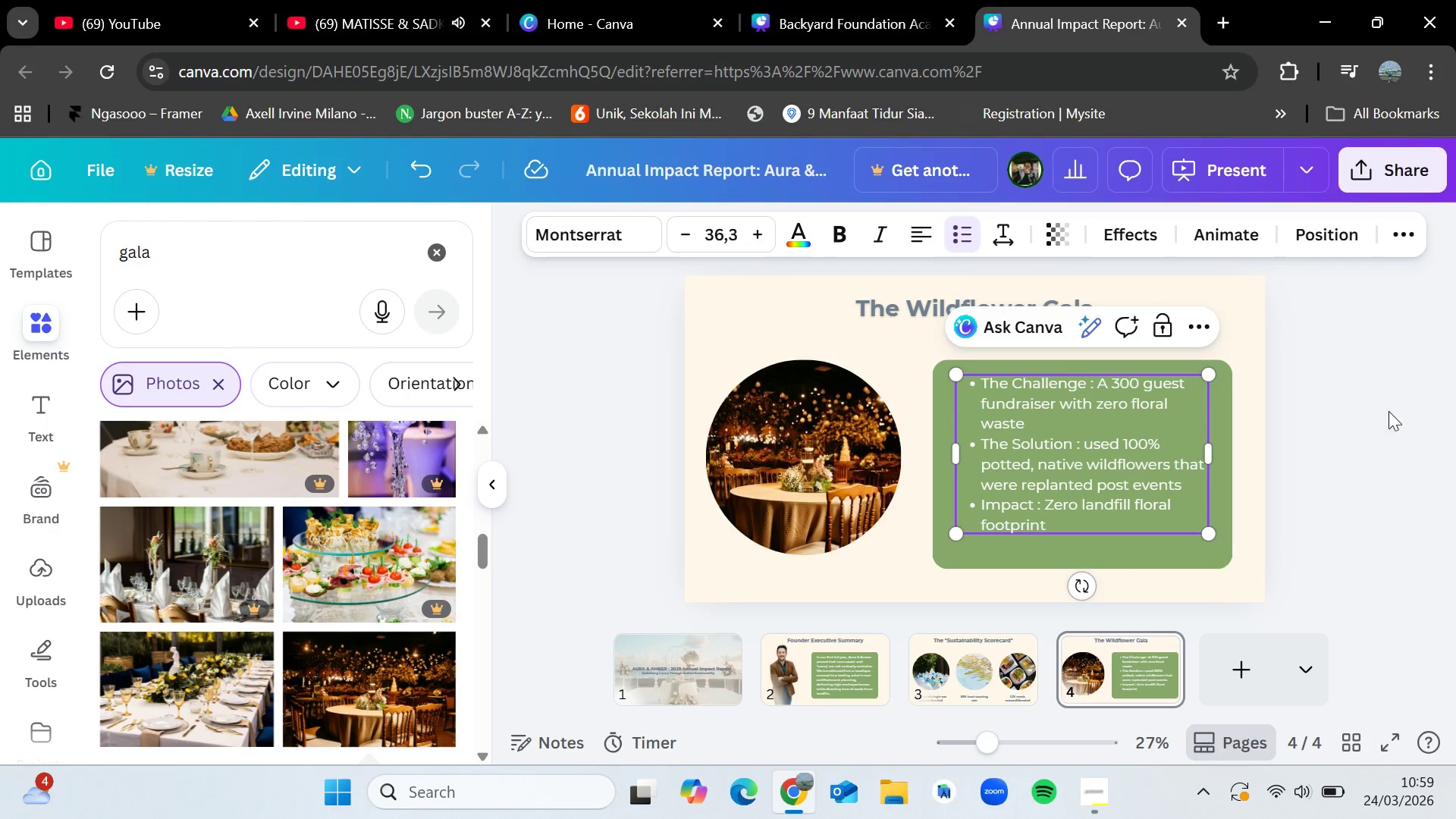 
left_click([1390, 409])
 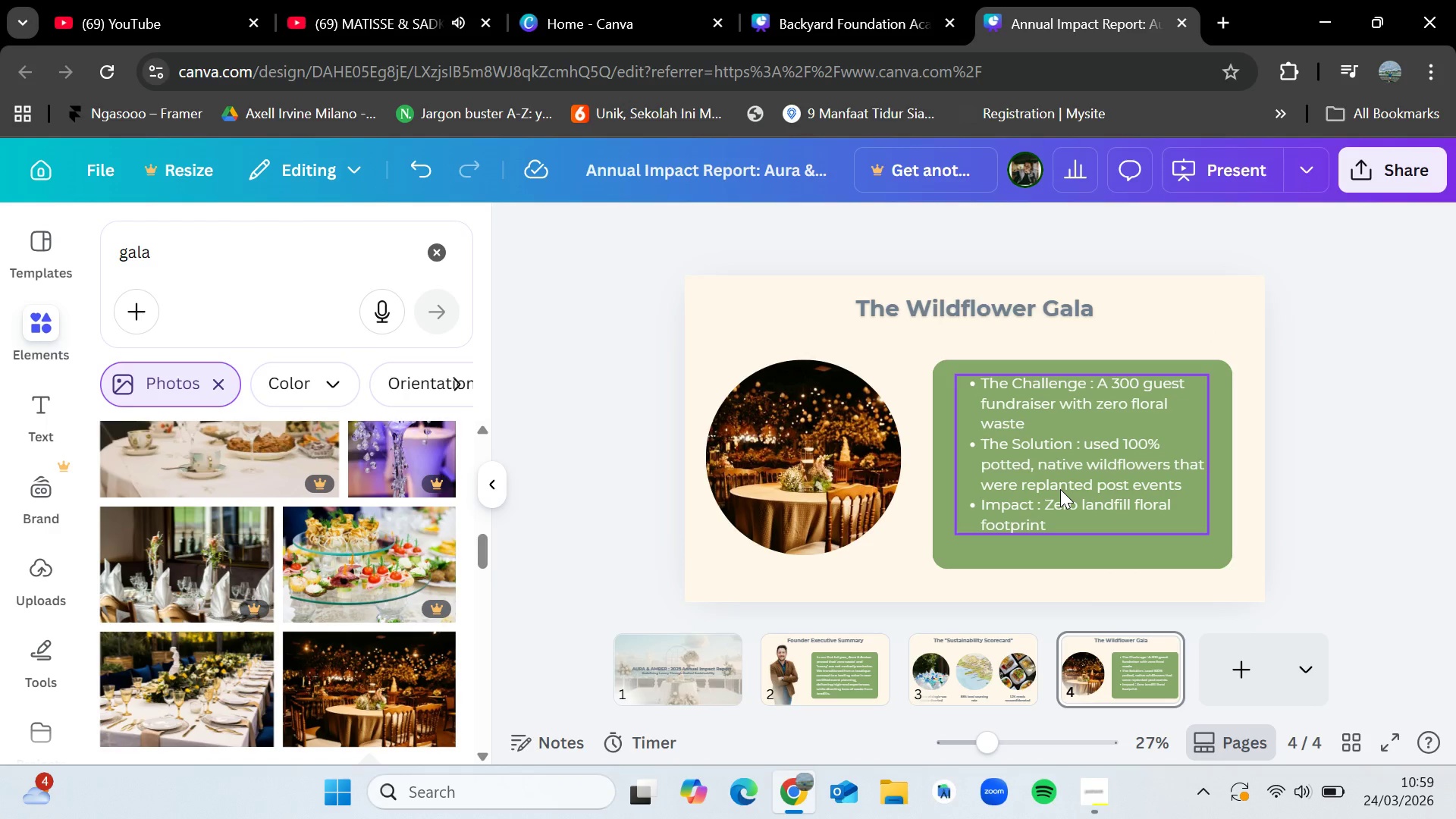 
left_click_drag(start_coordinate=[1060, 489], to_coordinate=[1061, 506])
 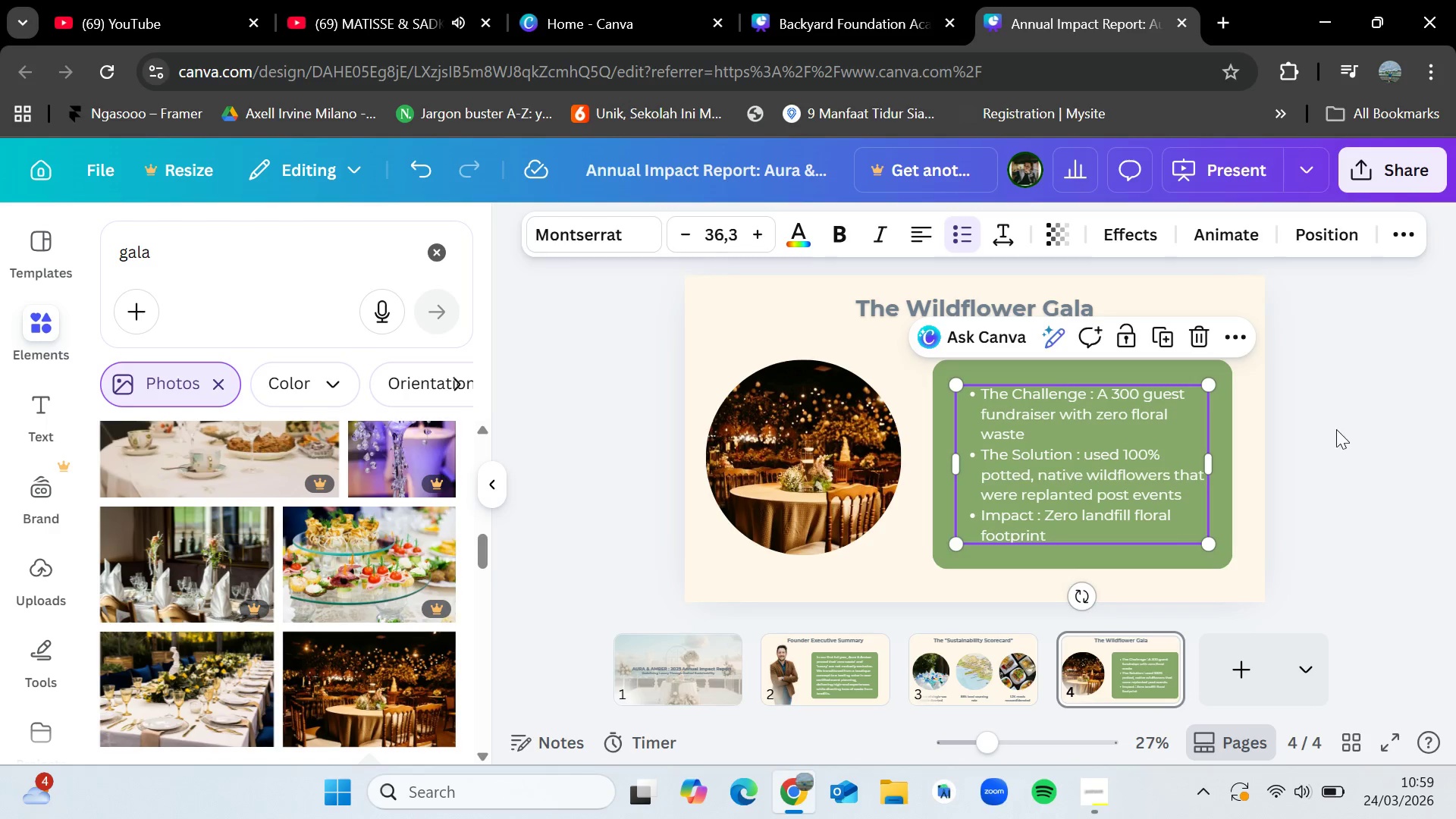 
left_click([1337, 428])
 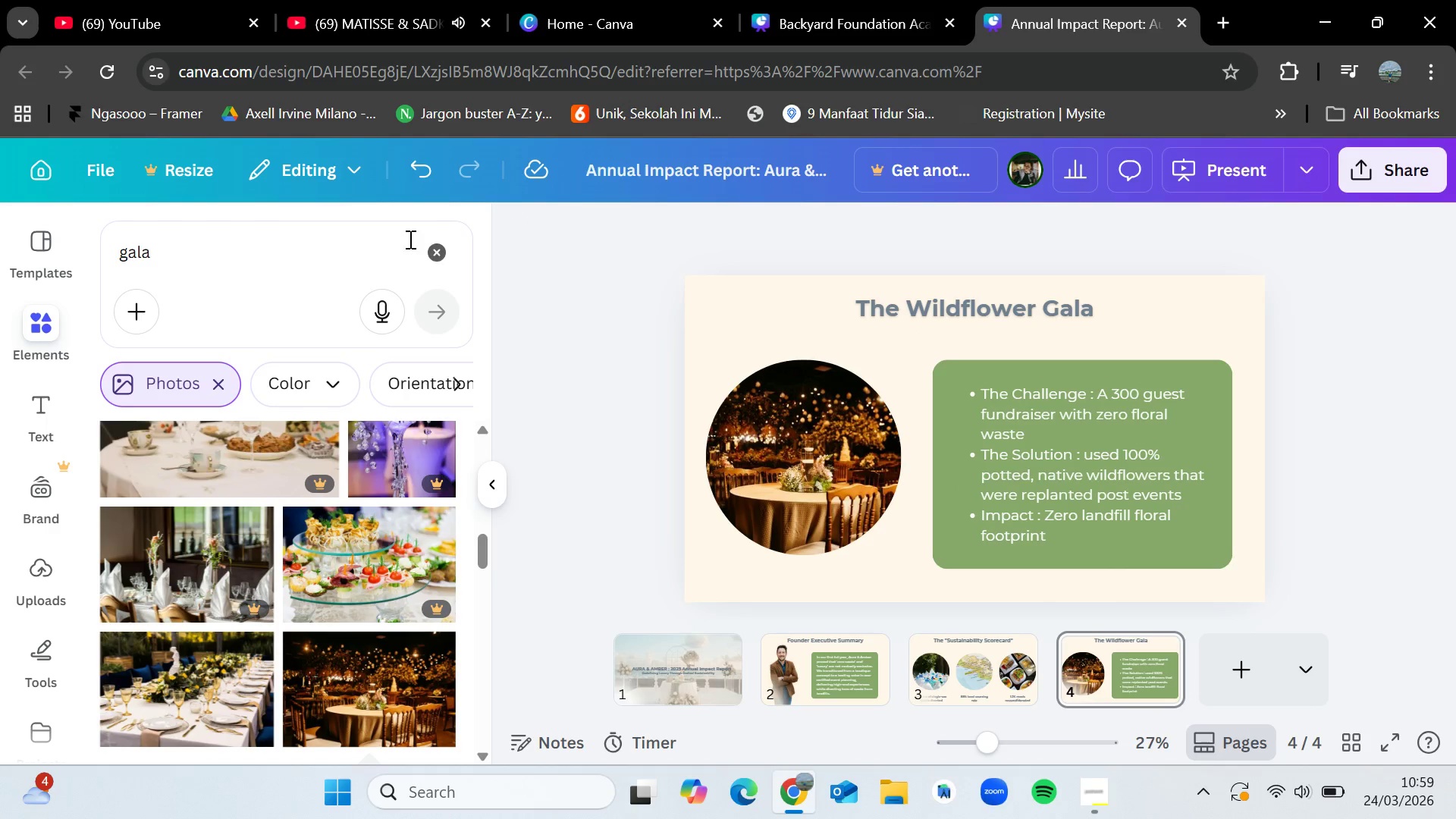 
left_click([424, 243])
 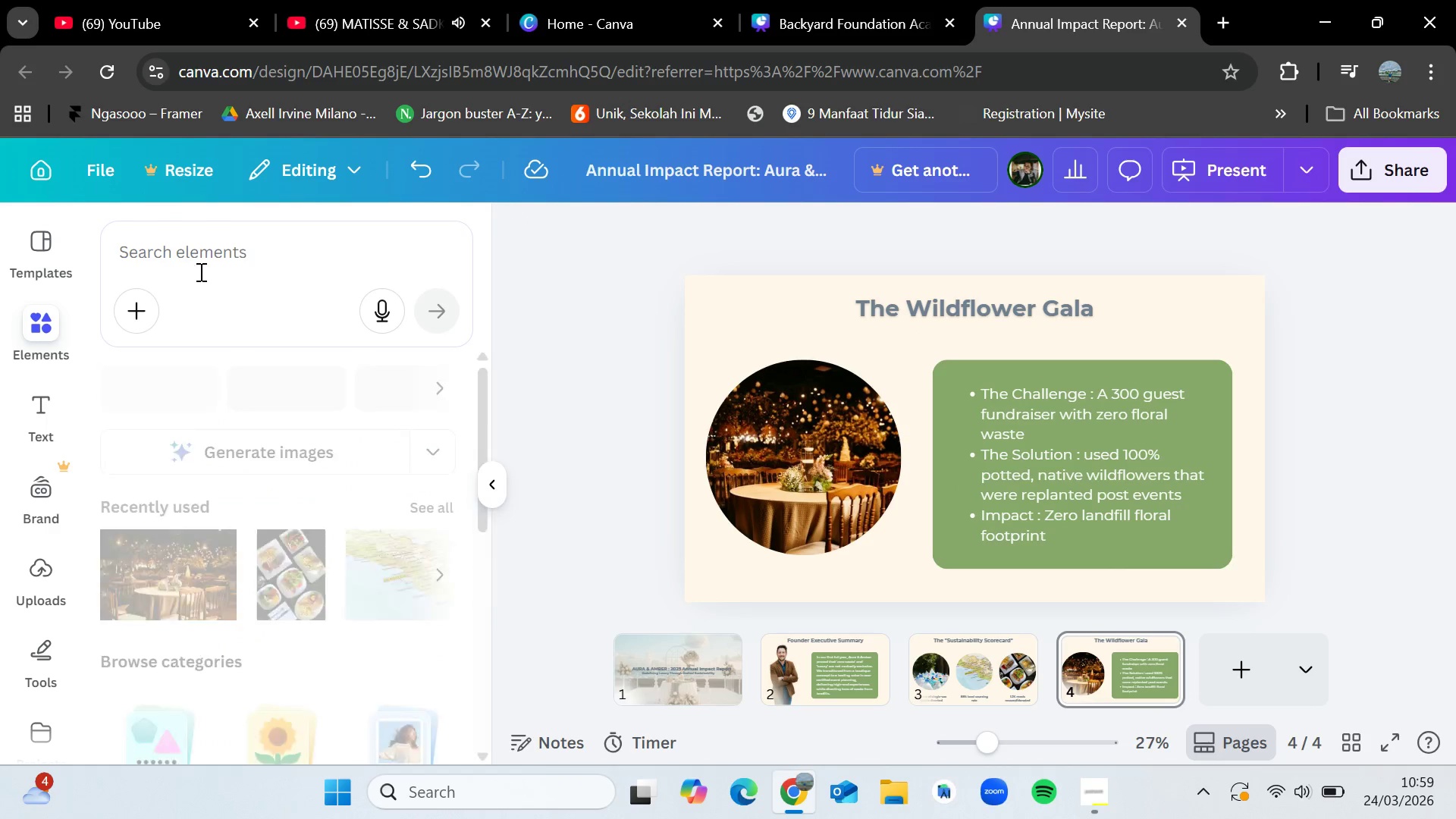 
left_click([199, 271])
 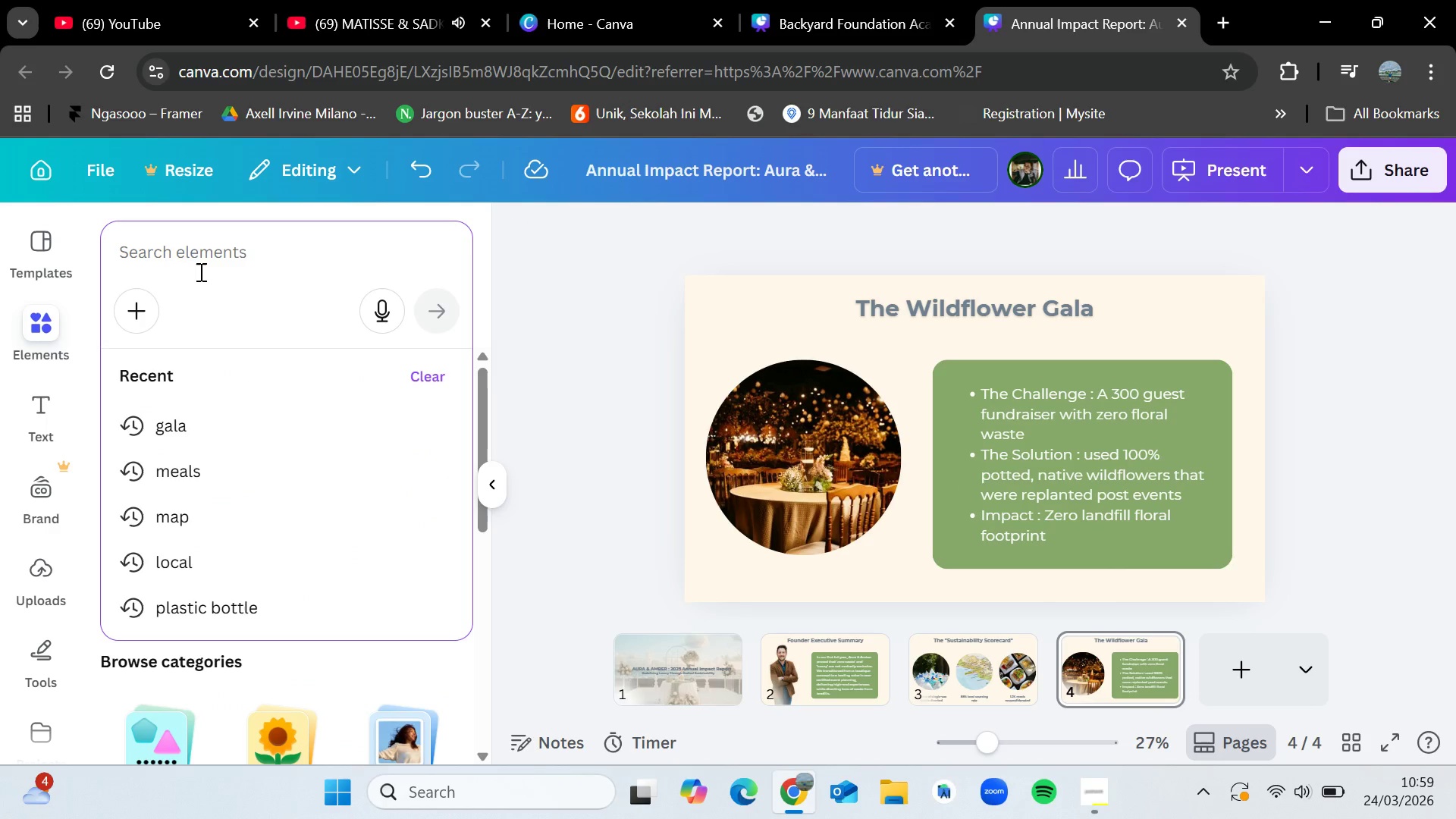 
type(wildflower)
 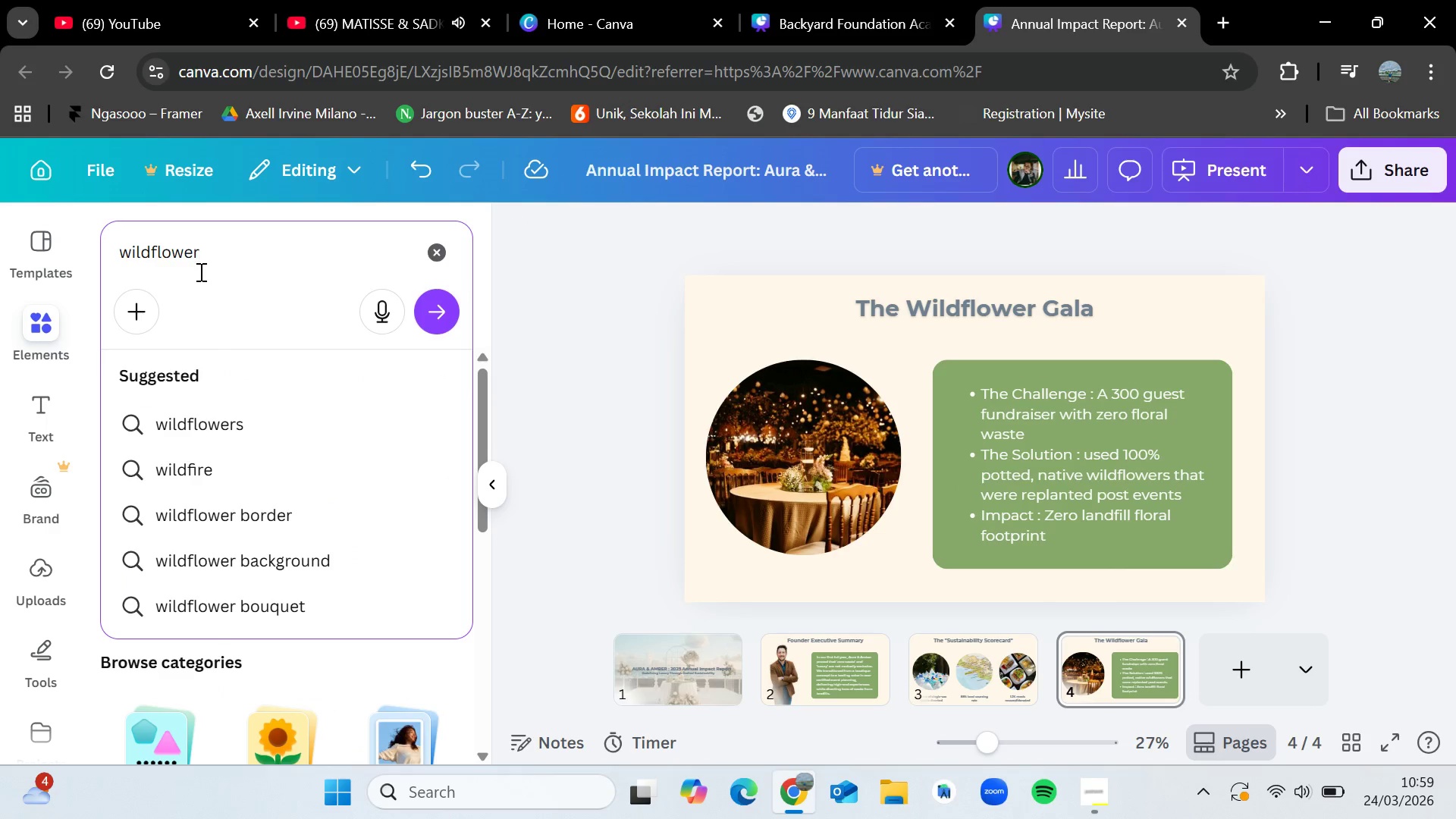 
key(Enter)
 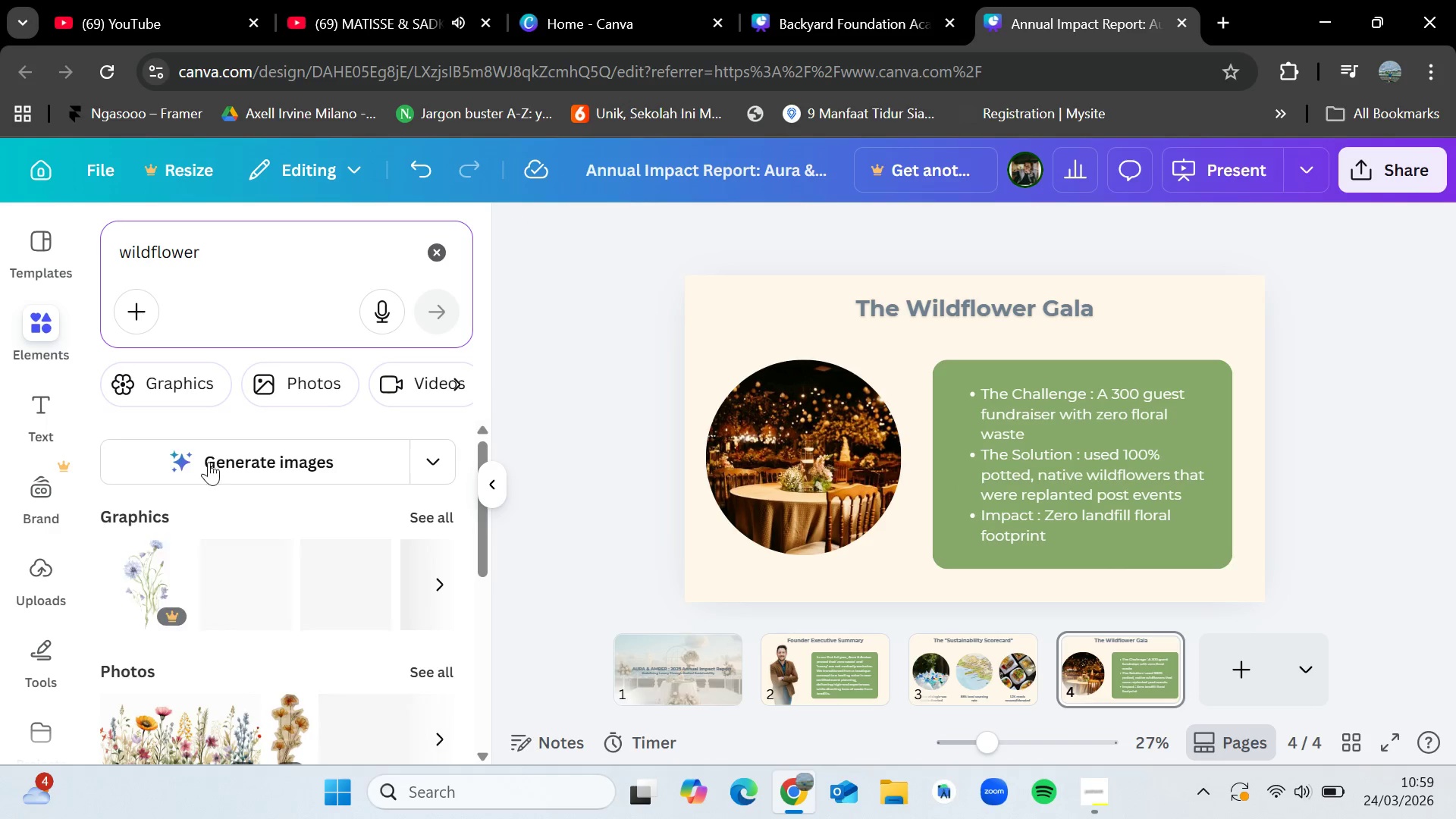 
scroll: coordinate [238, 601], scroll_direction: down, amount: 1.0
 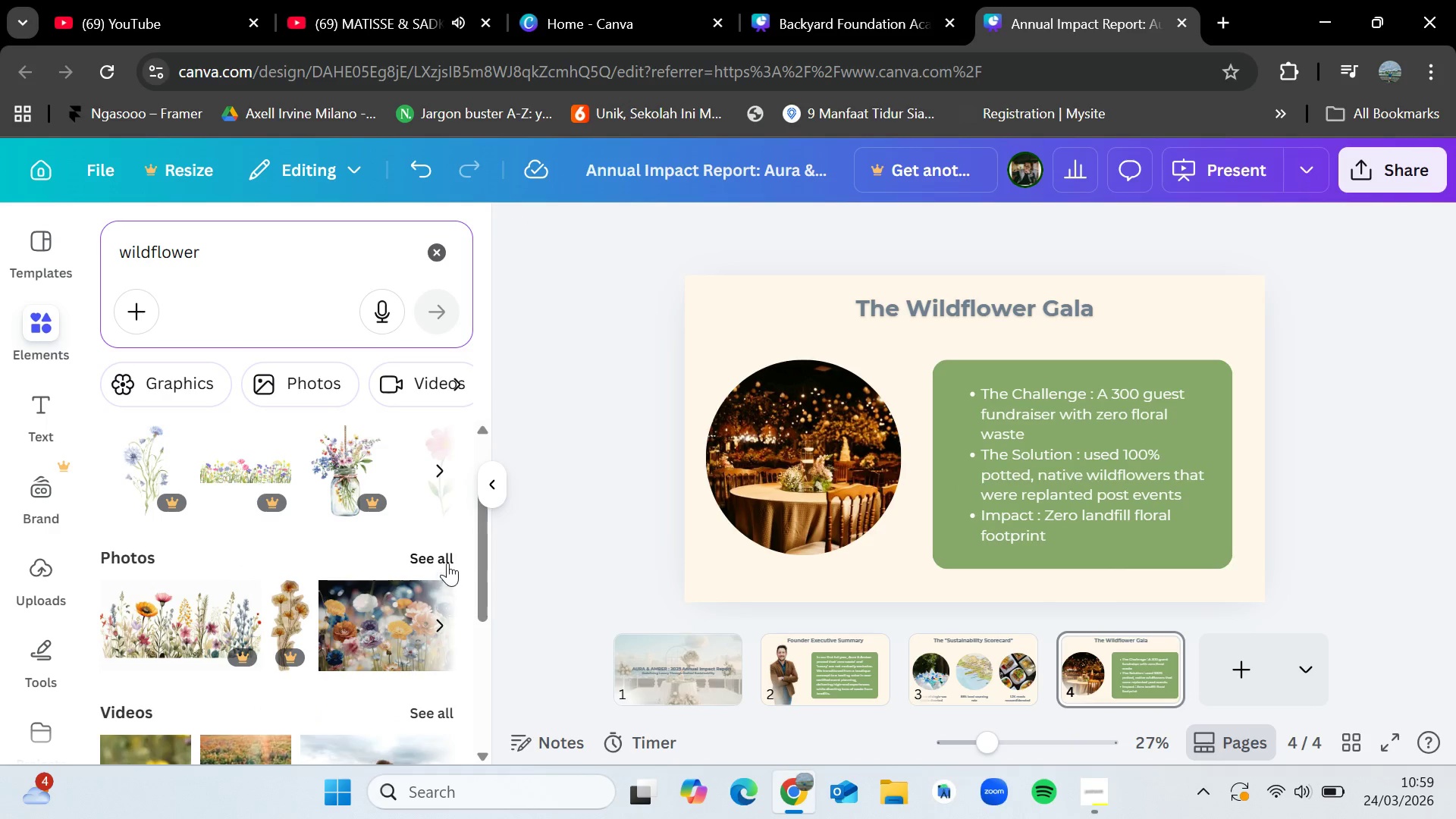 
left_click([444, 559])
 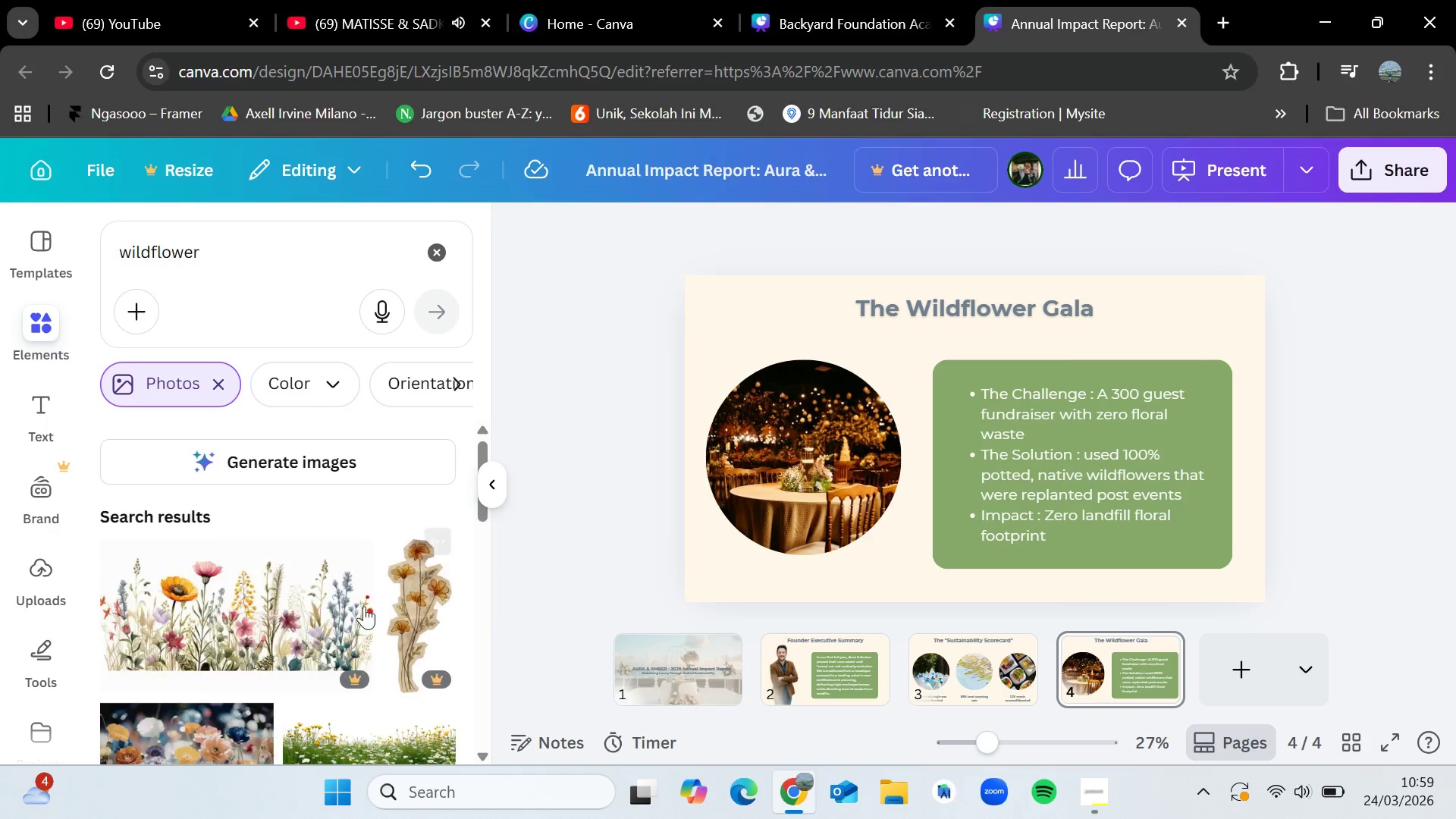 
scroll: coordinate [352, 618], scroll_direction: down, amount: 2.0
 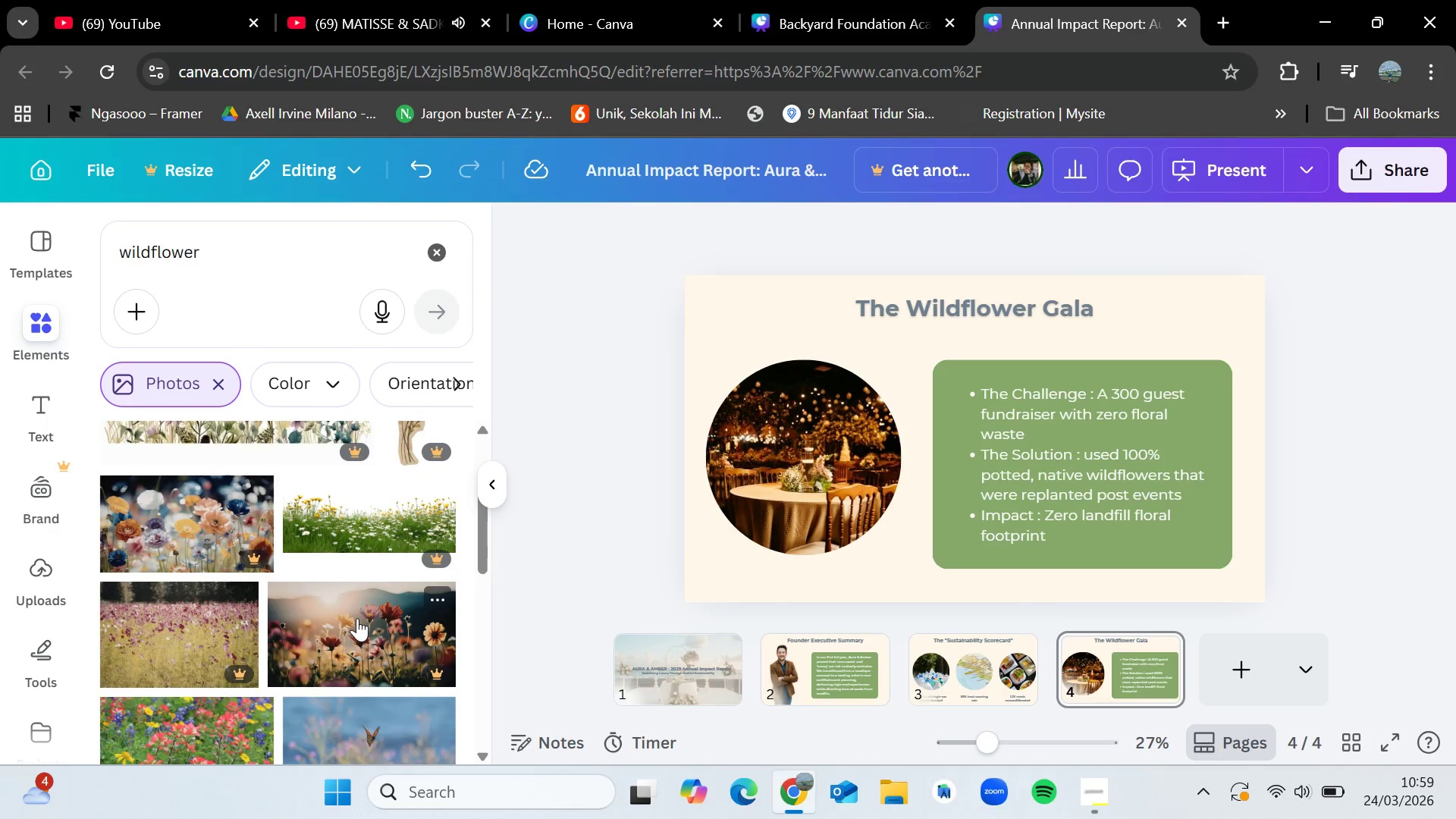 
scroll: coordinate [357, 618], scroll_direction: up, amount: 4.0
 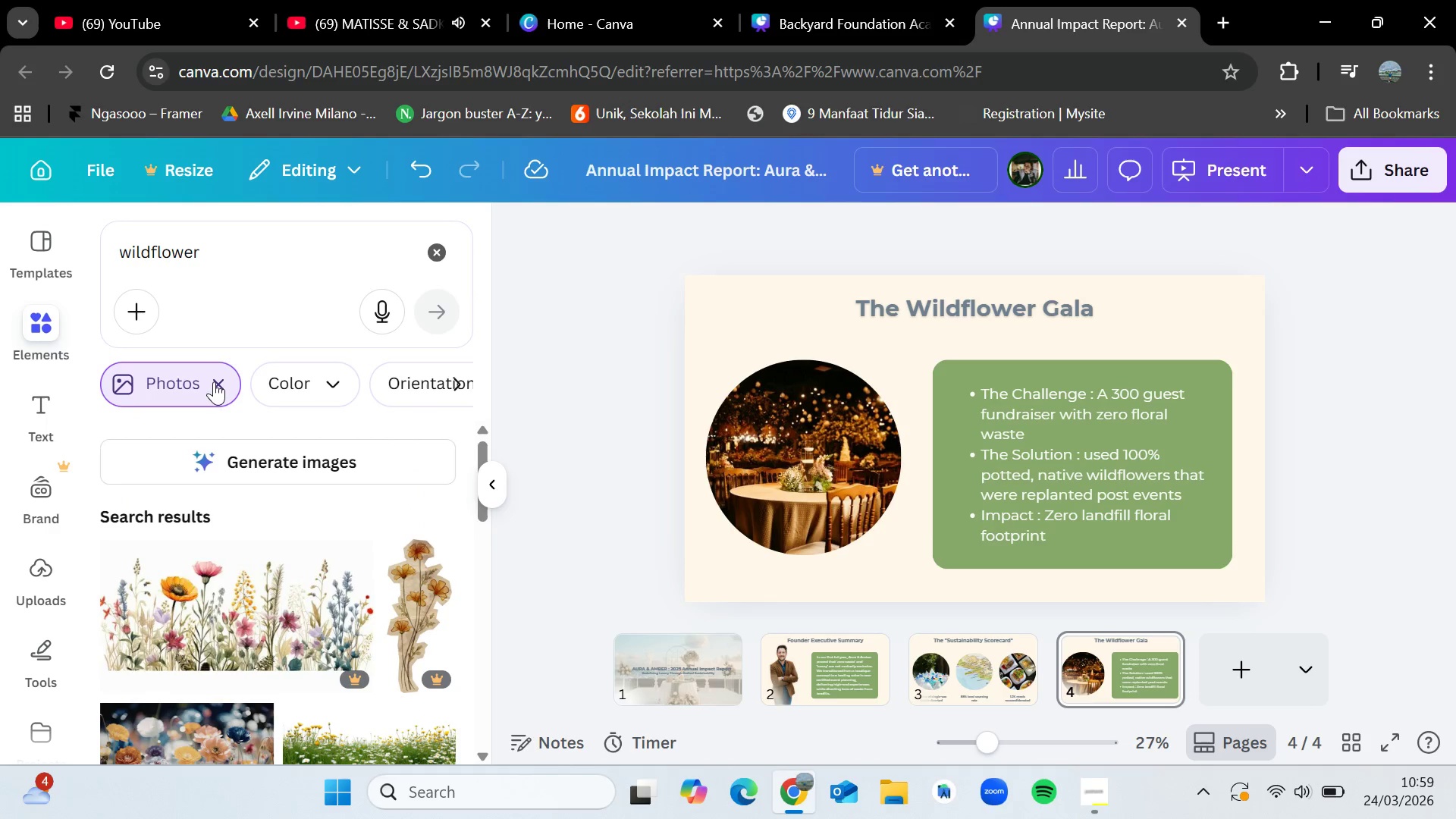 
left_click([215, 384])
 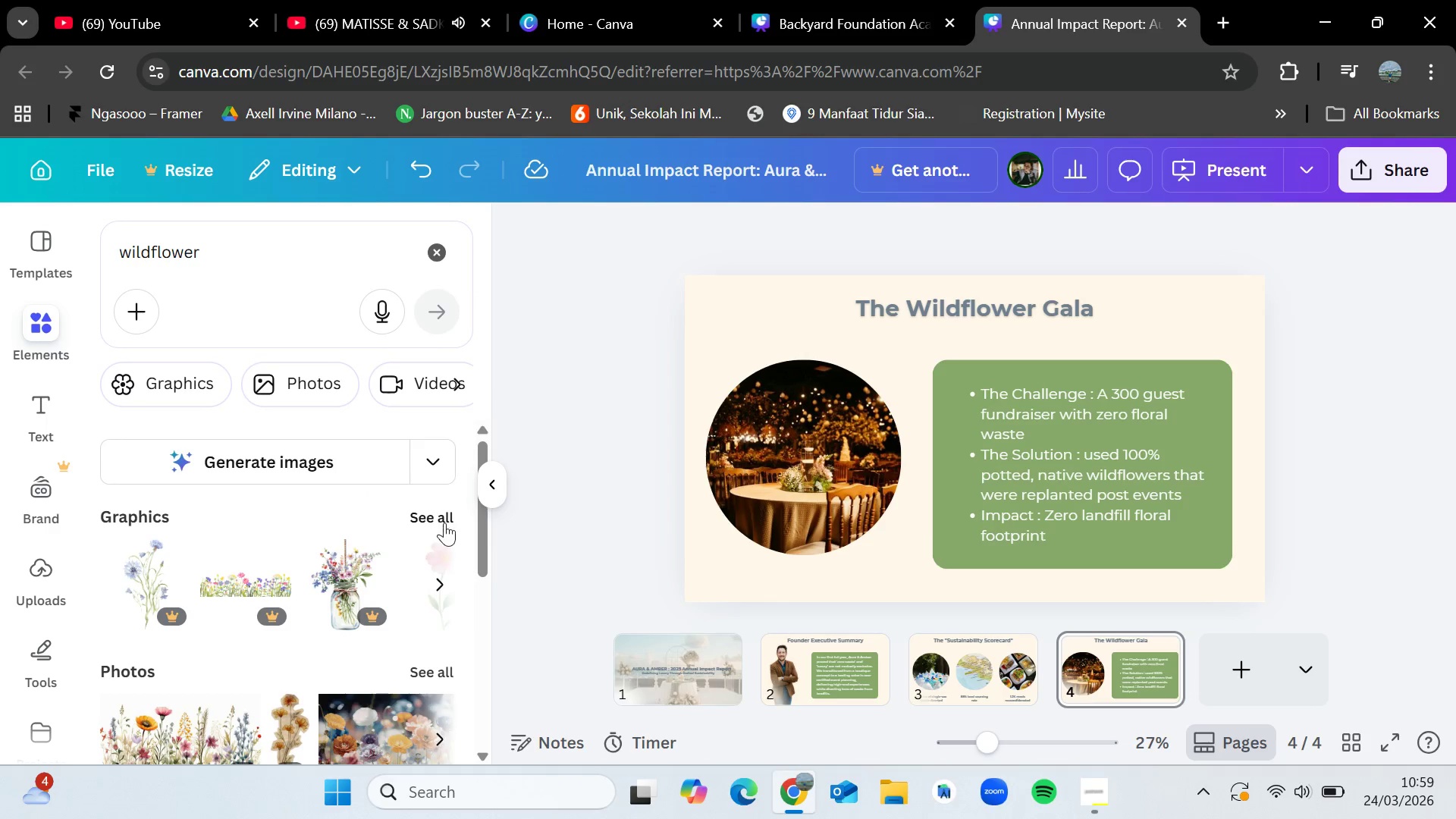 
left_click([444, 515])
 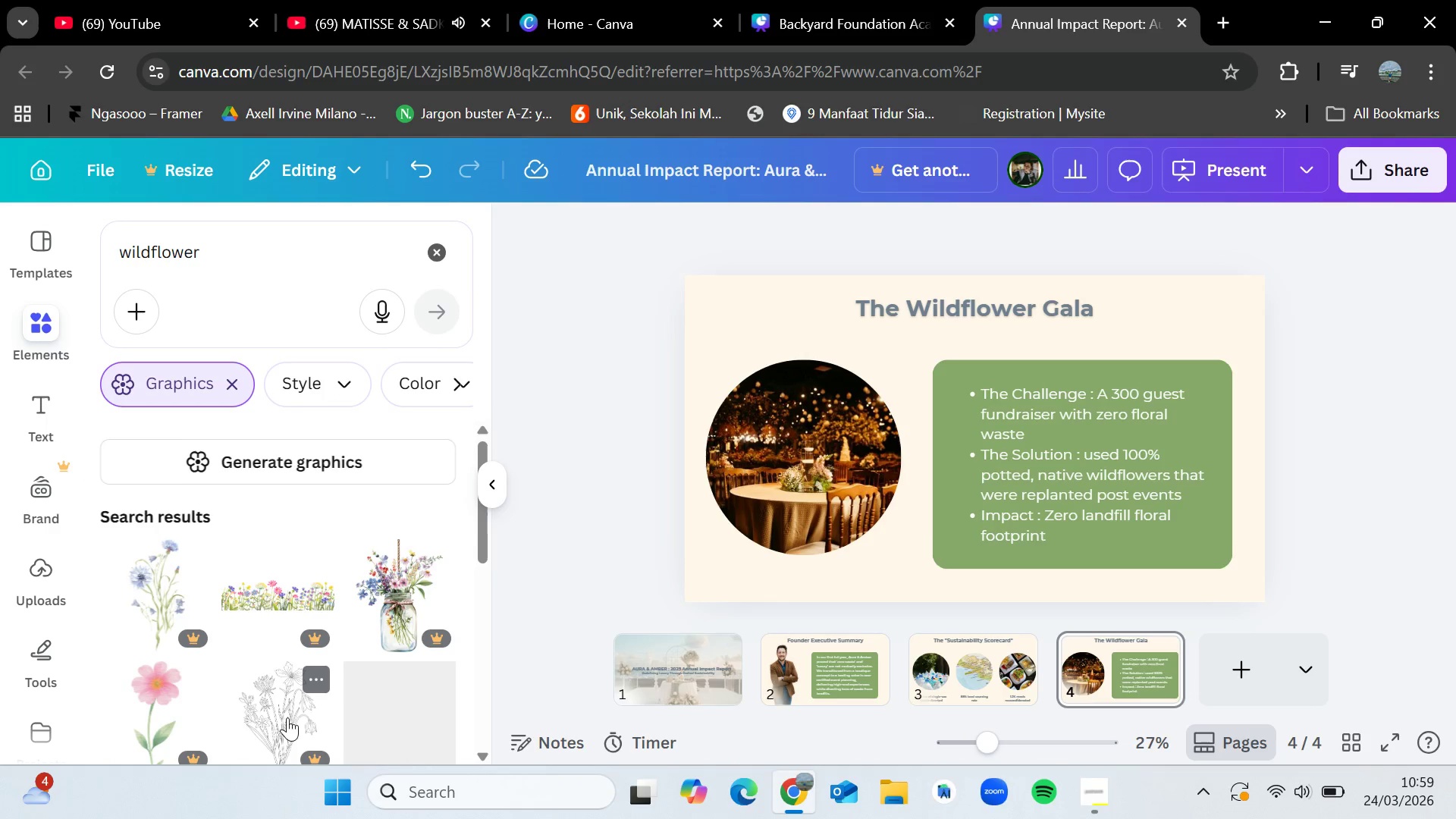 
scroll: coordinate [422, 682], scroll_direction: down, amount: 7.0
 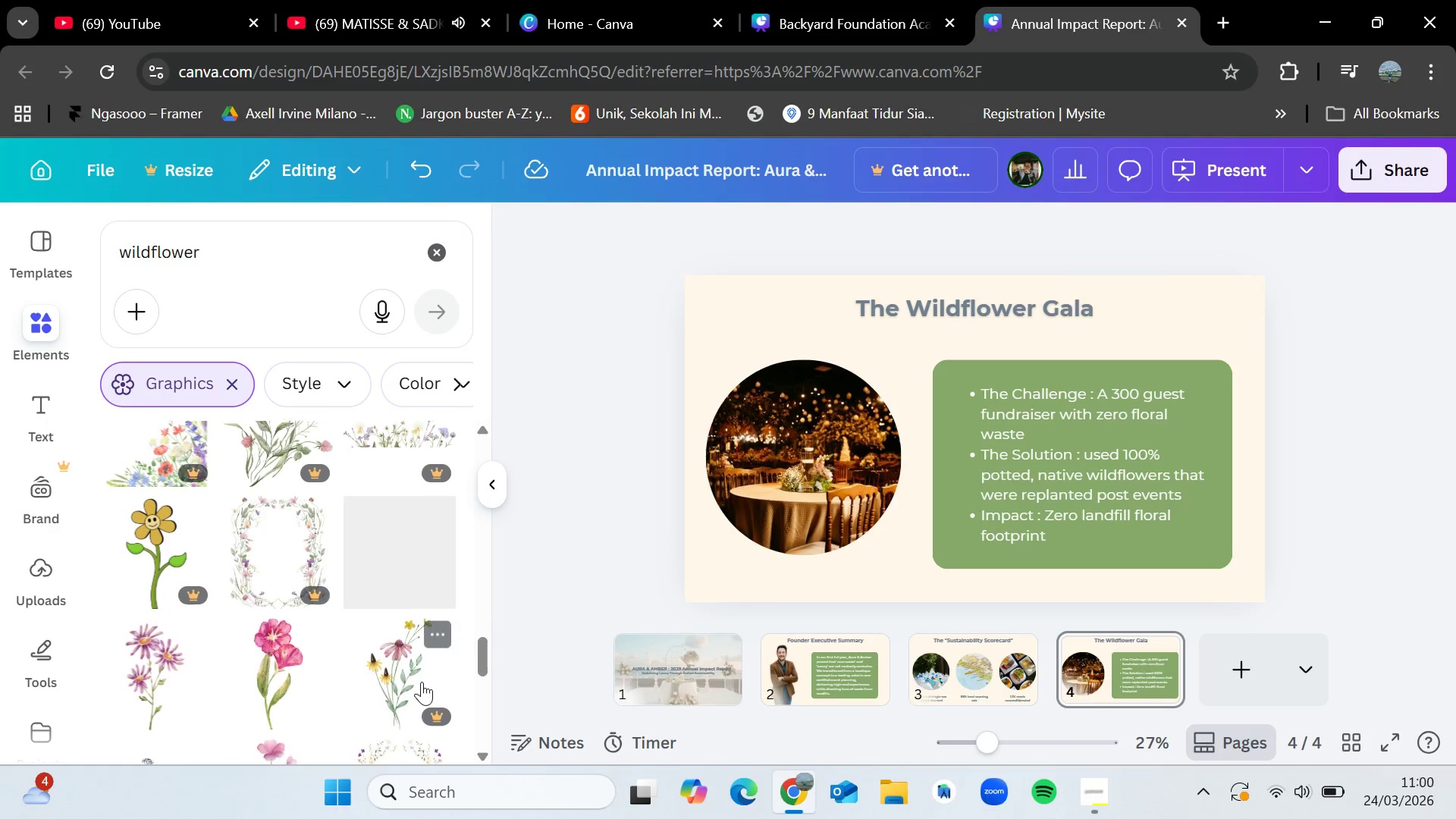 
scroll: coordinate [422, 682], scroll_direction: down, amount: 2.0
 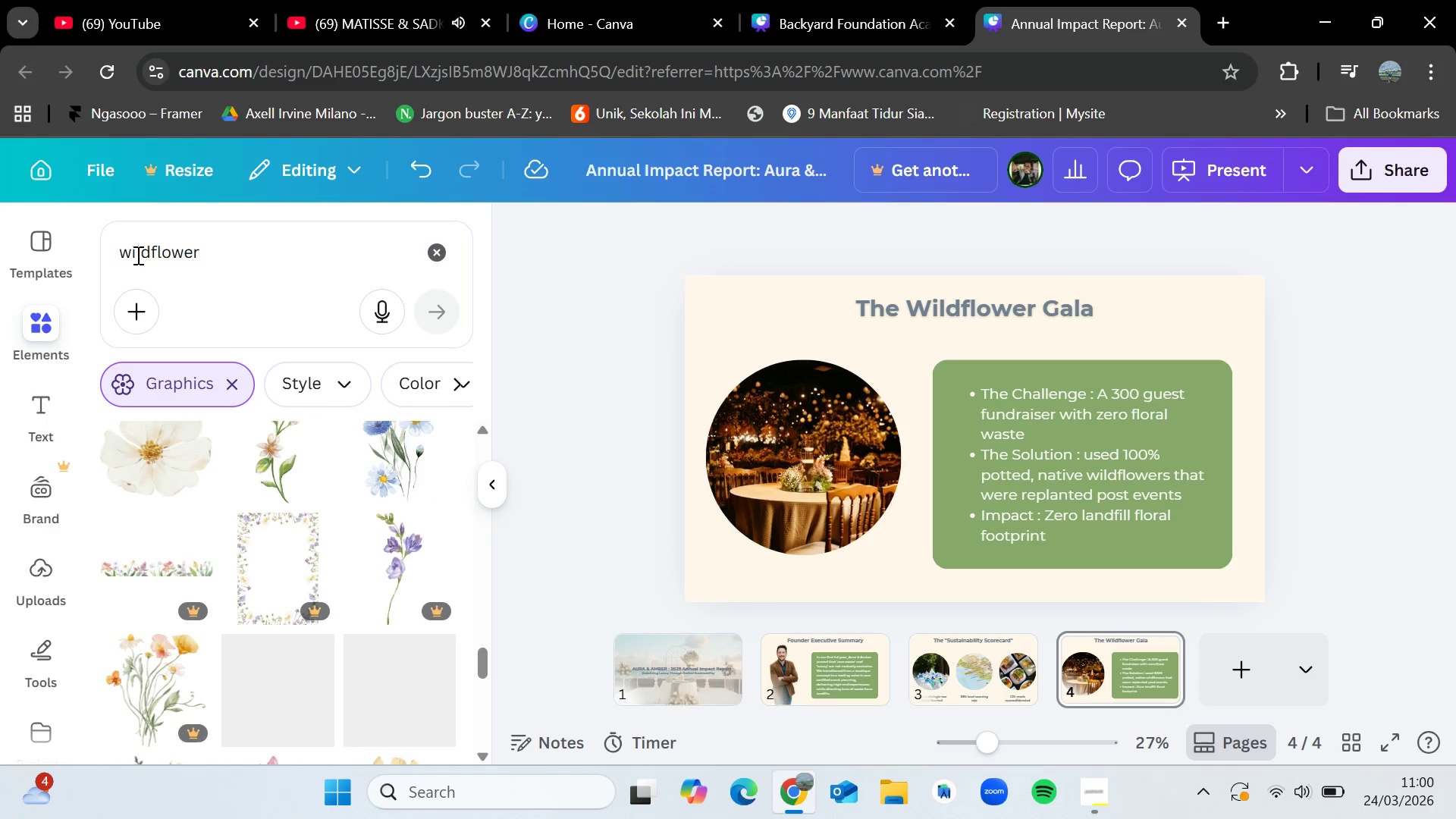 
left_click_drag(start_coordinate=[152, 247], to_coordinate=[124, 248])
 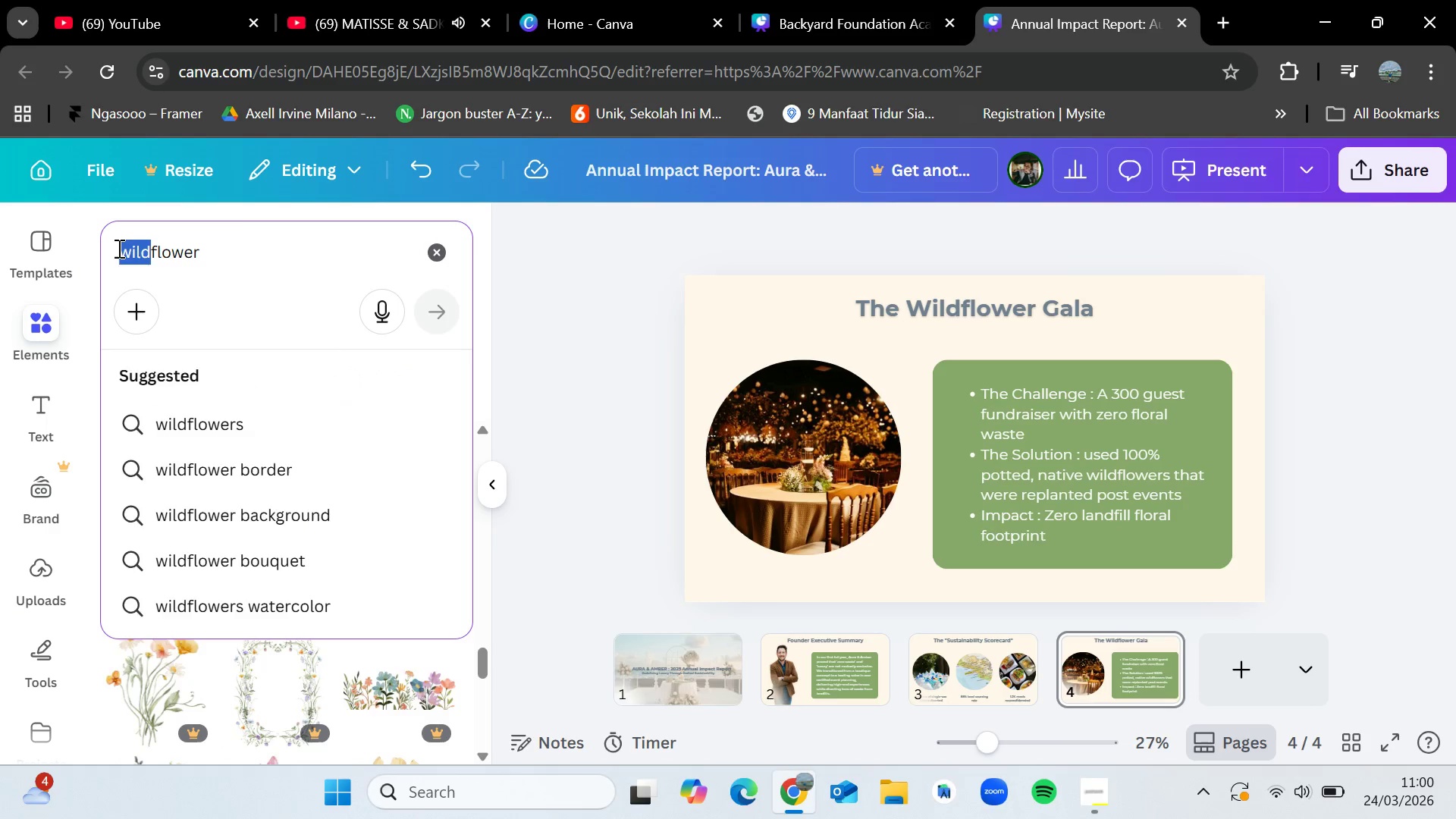 
key(Backspace)
 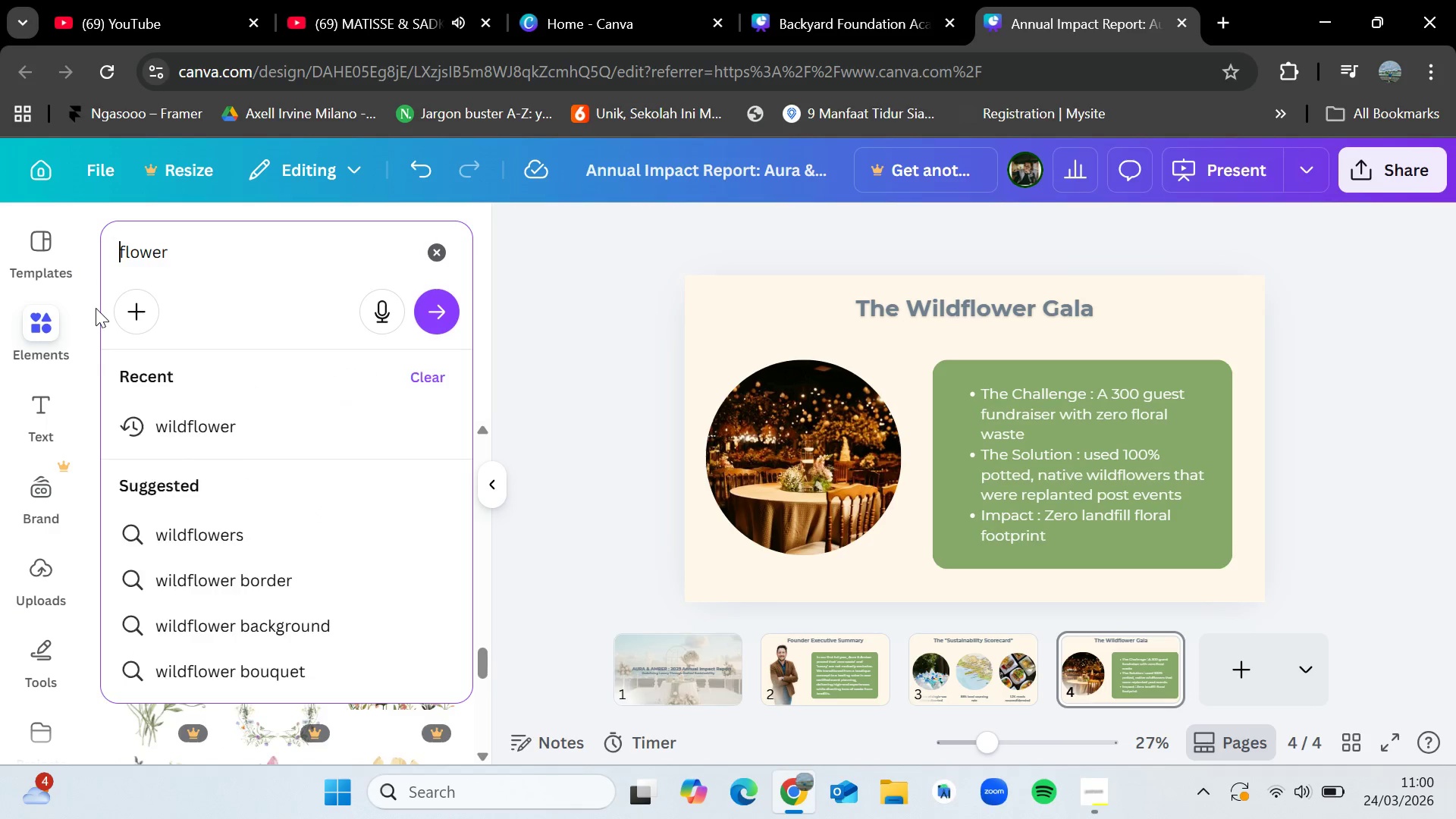 
key(Enter)
 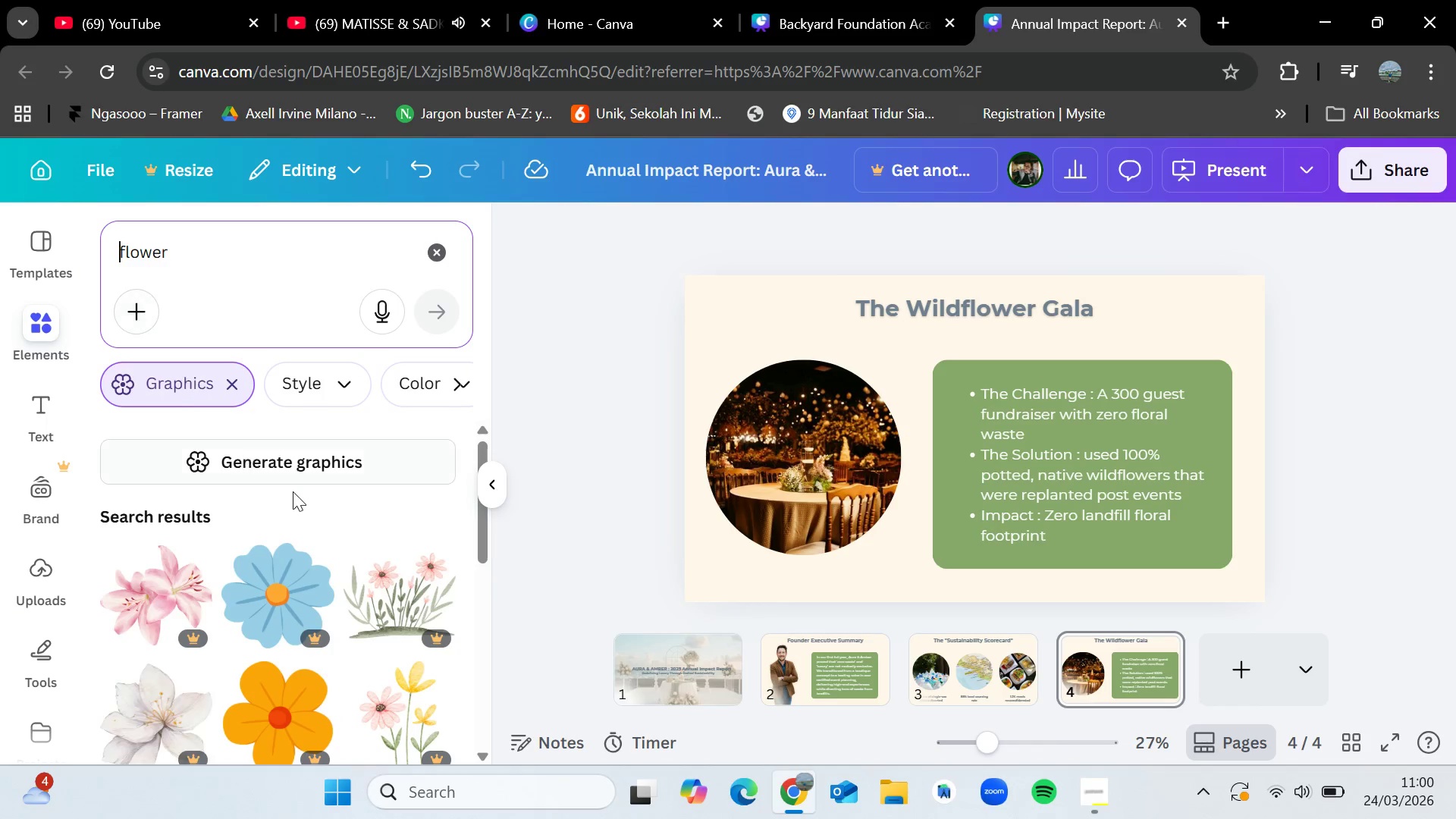 
scroll: coordinate [290, 637], scroll_direction: down, amount: 3.0
 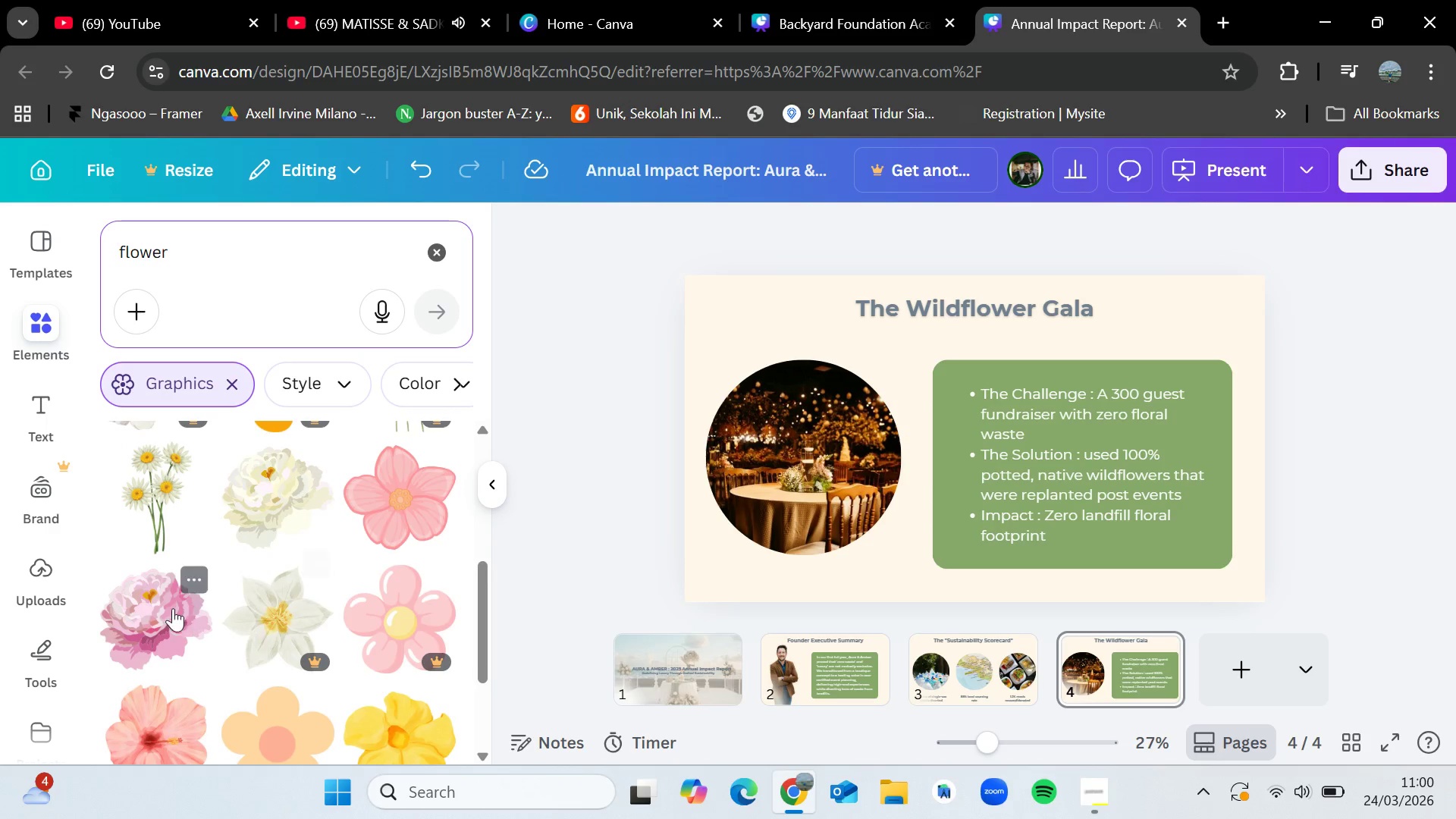 
left_click_drag(start_coordinate=[162, 609], to_coordinate=[1075, 433])
 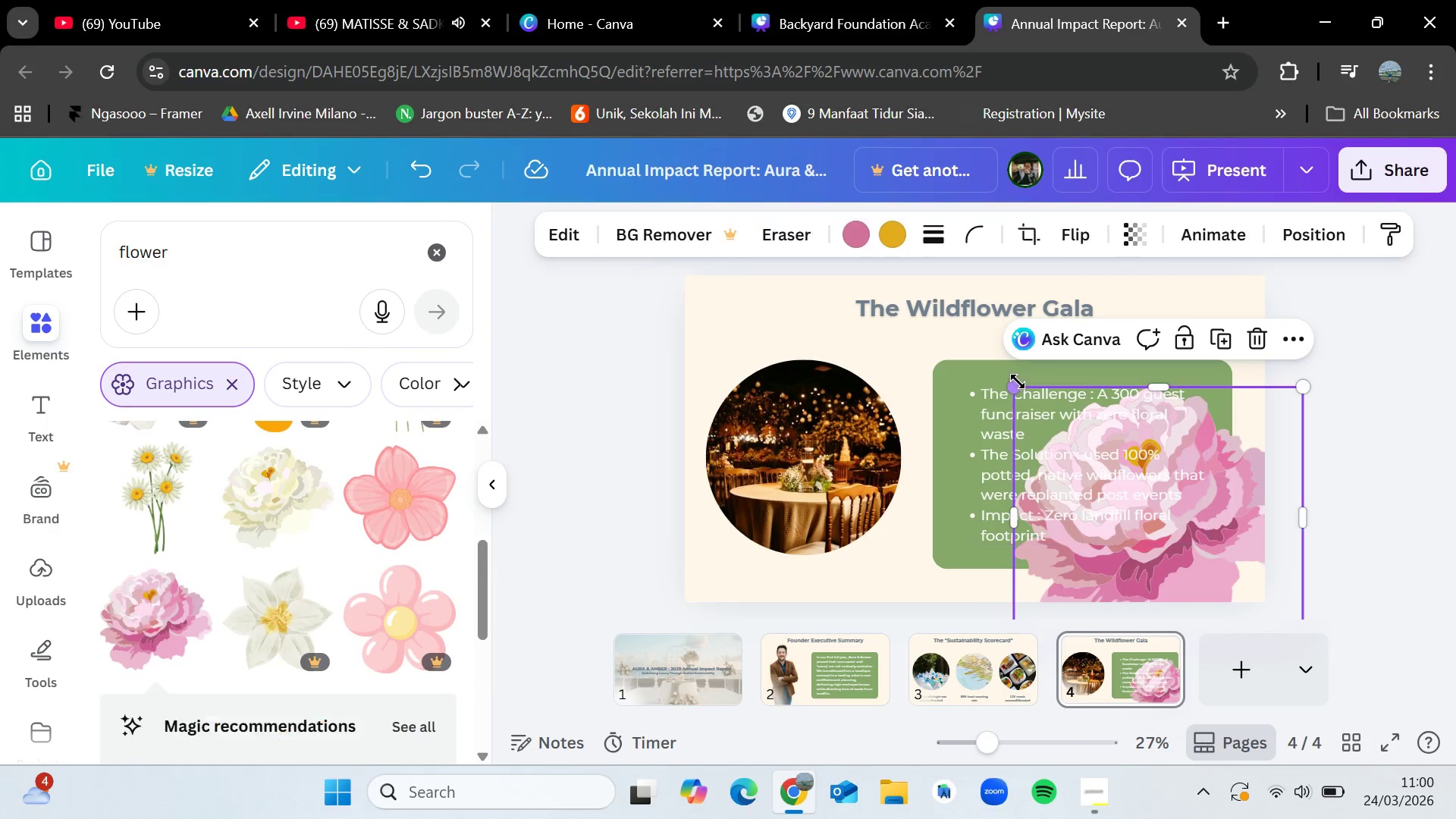 
left_click_drag(start_coordinate=[1016, 380], to_coordinate=[1188, 549])
 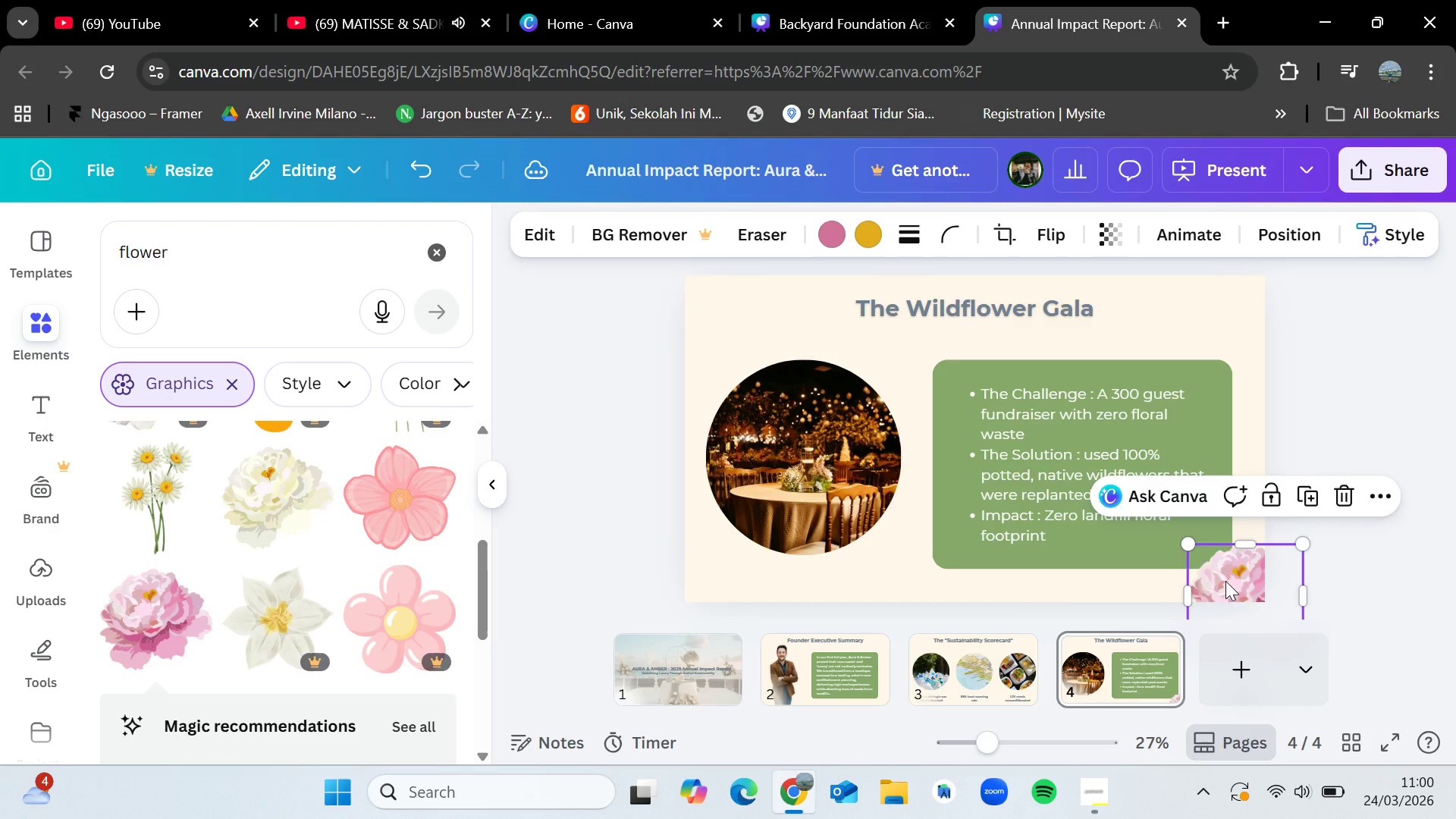 
left_click_drag(start_coordinate=[1227, 582], to_coordinate=[1172, 538])
 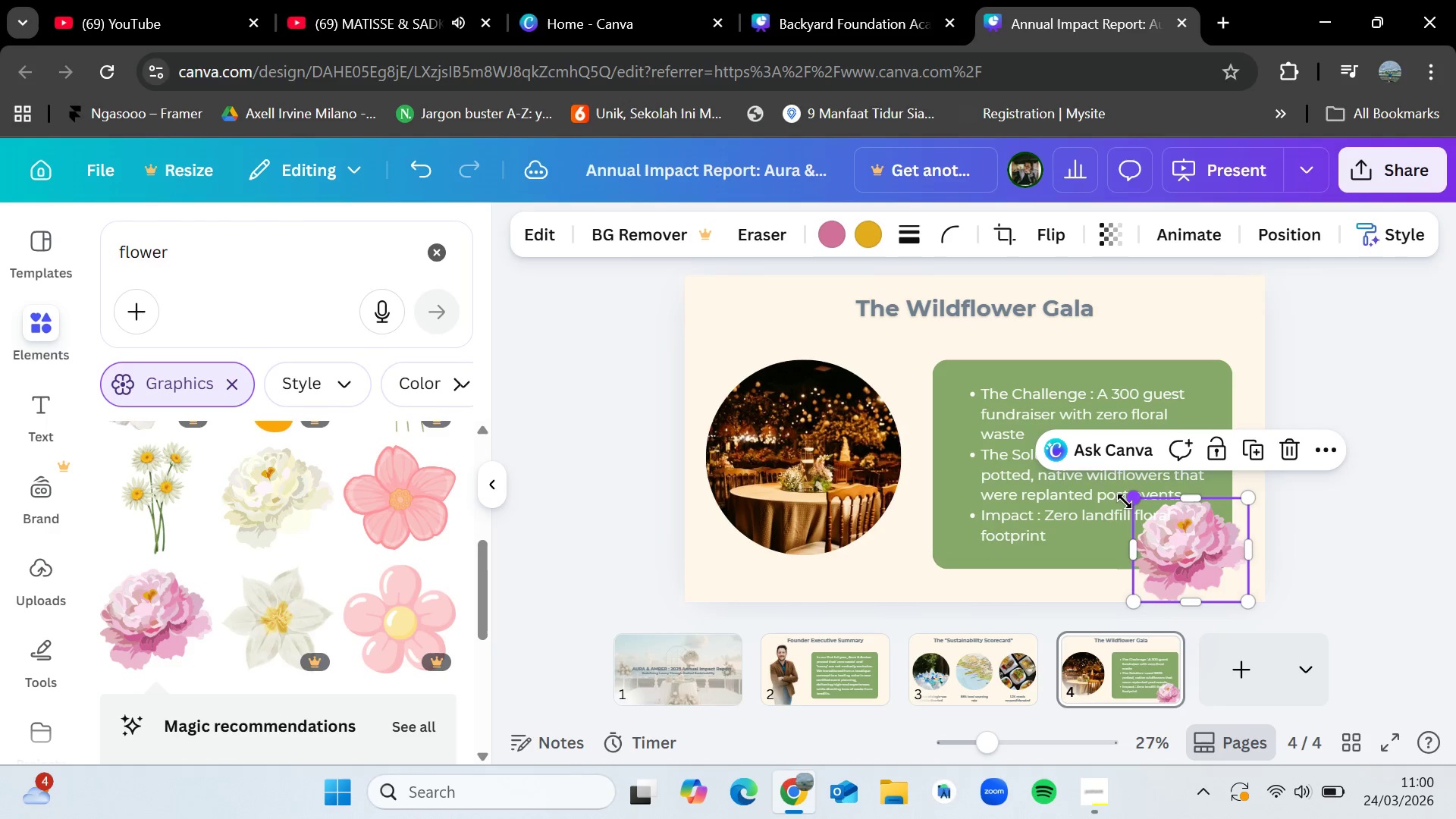 
left_click_drag(start_coordinate=[1130, 499], to_coordinate=[1153, 522])
 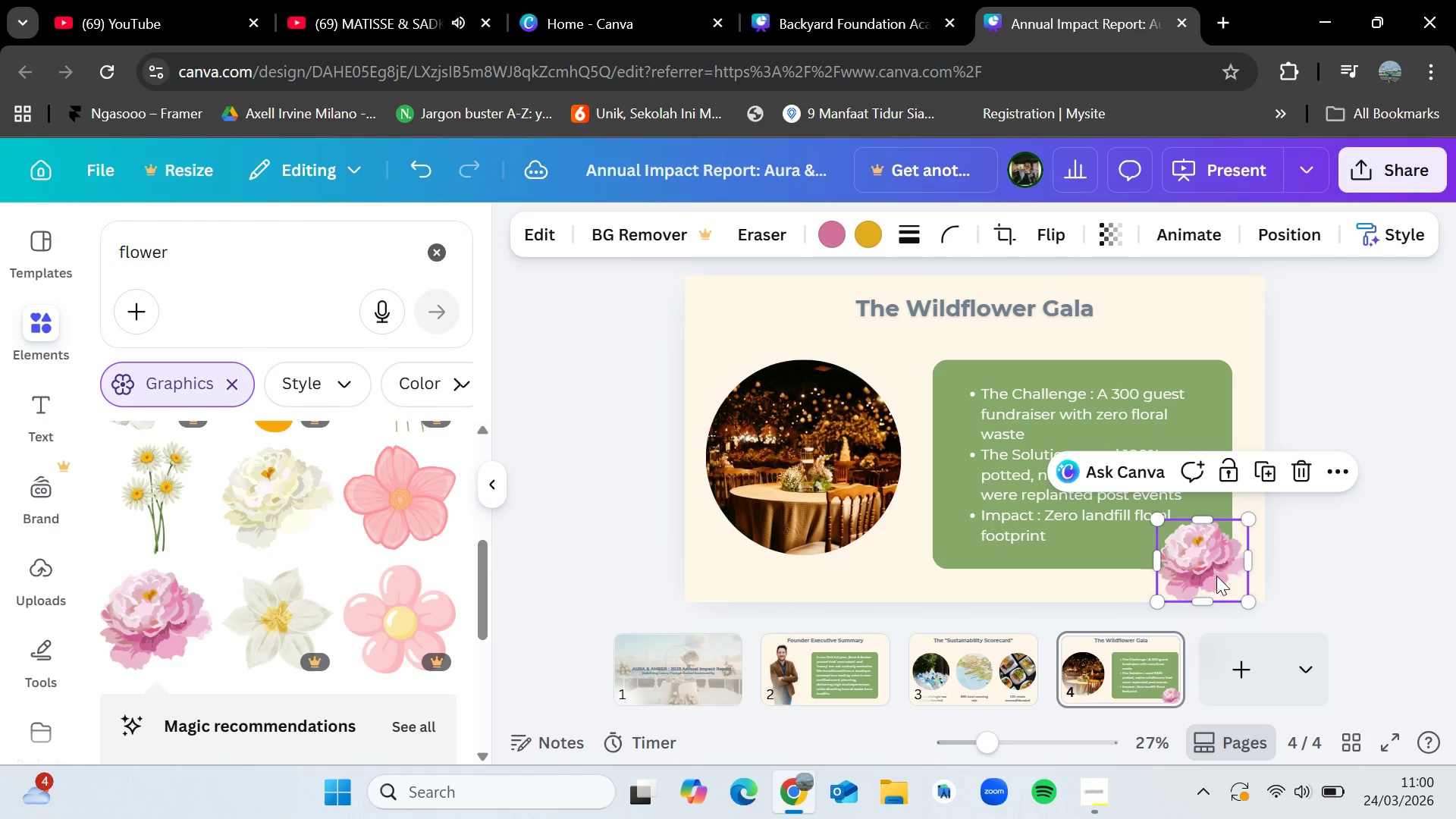 
left_click_drag(start_coordinate=[1216, 576], to_coordinate=[1222, 572])
 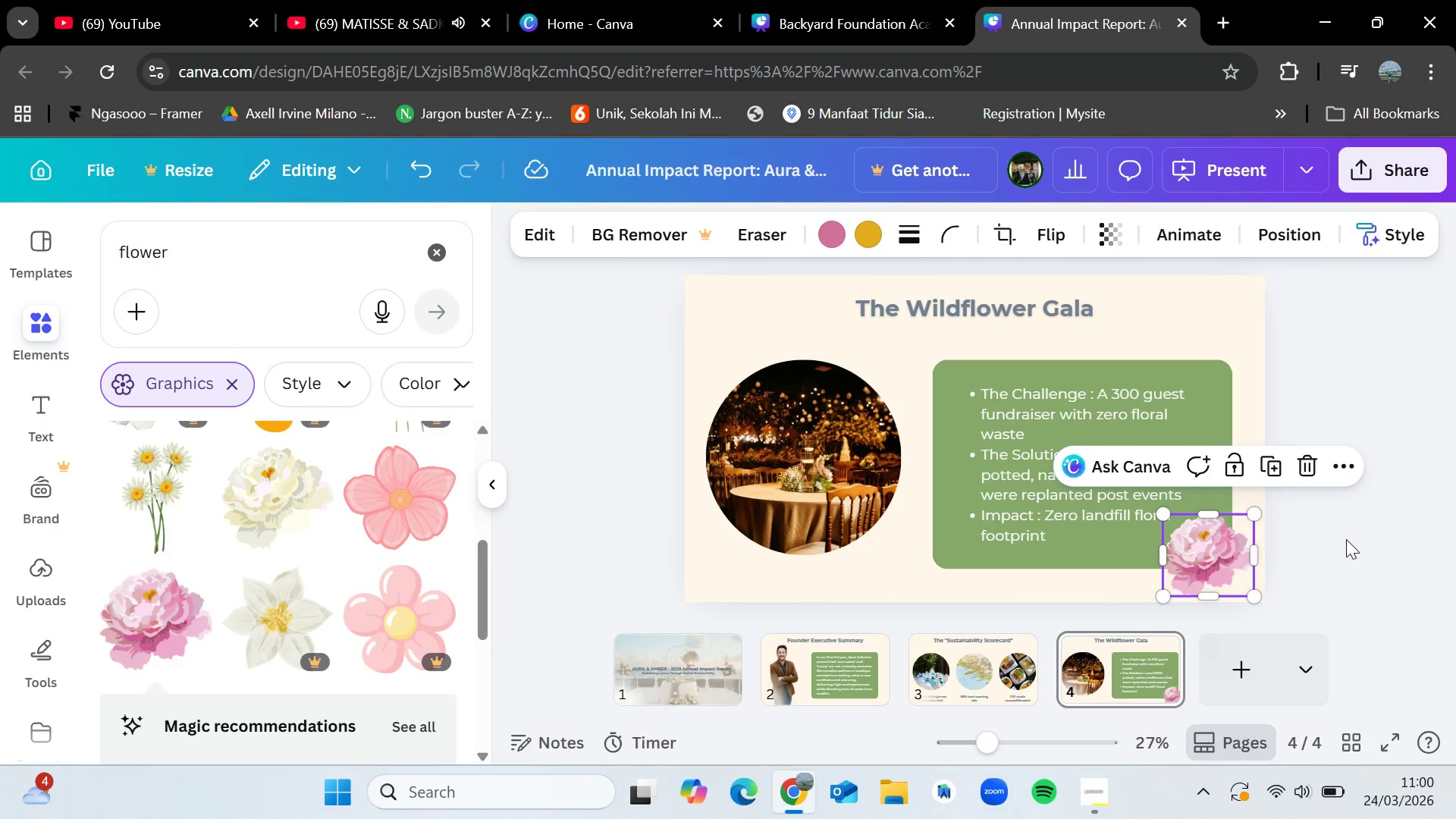 
left_click([1346, 539])
 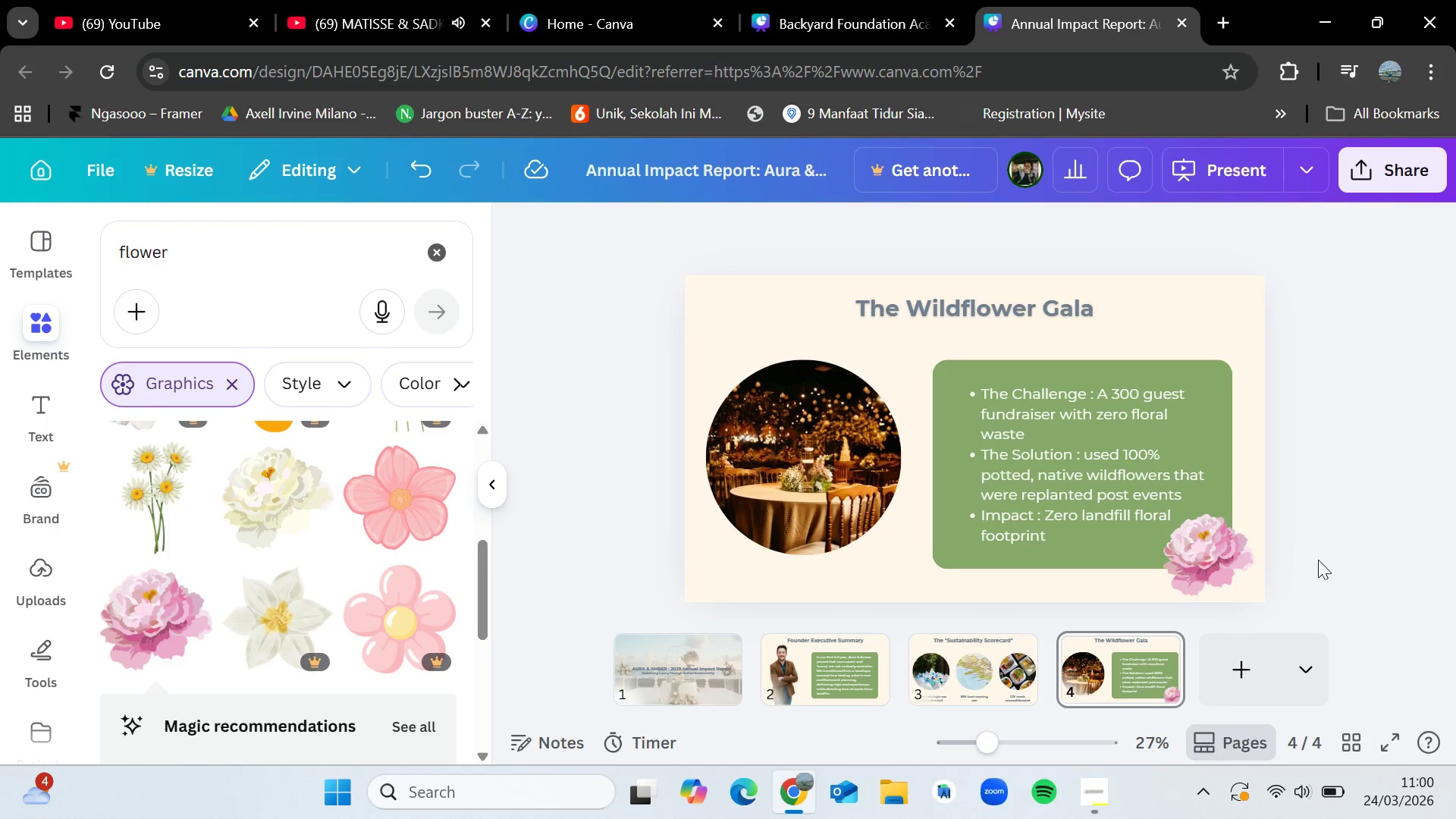 
left_click([1228, 663])
 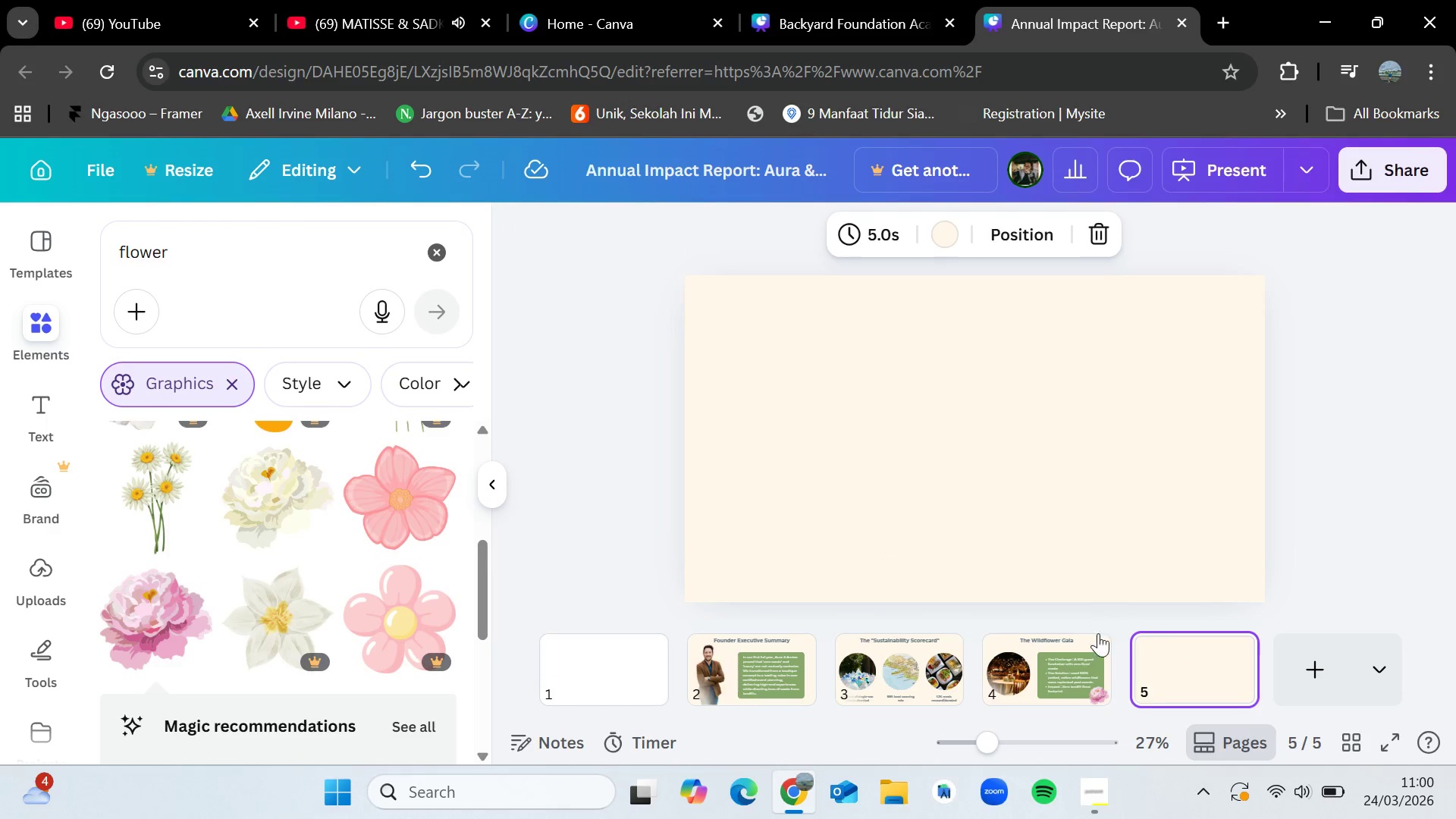 
left_click([1054, 651])
 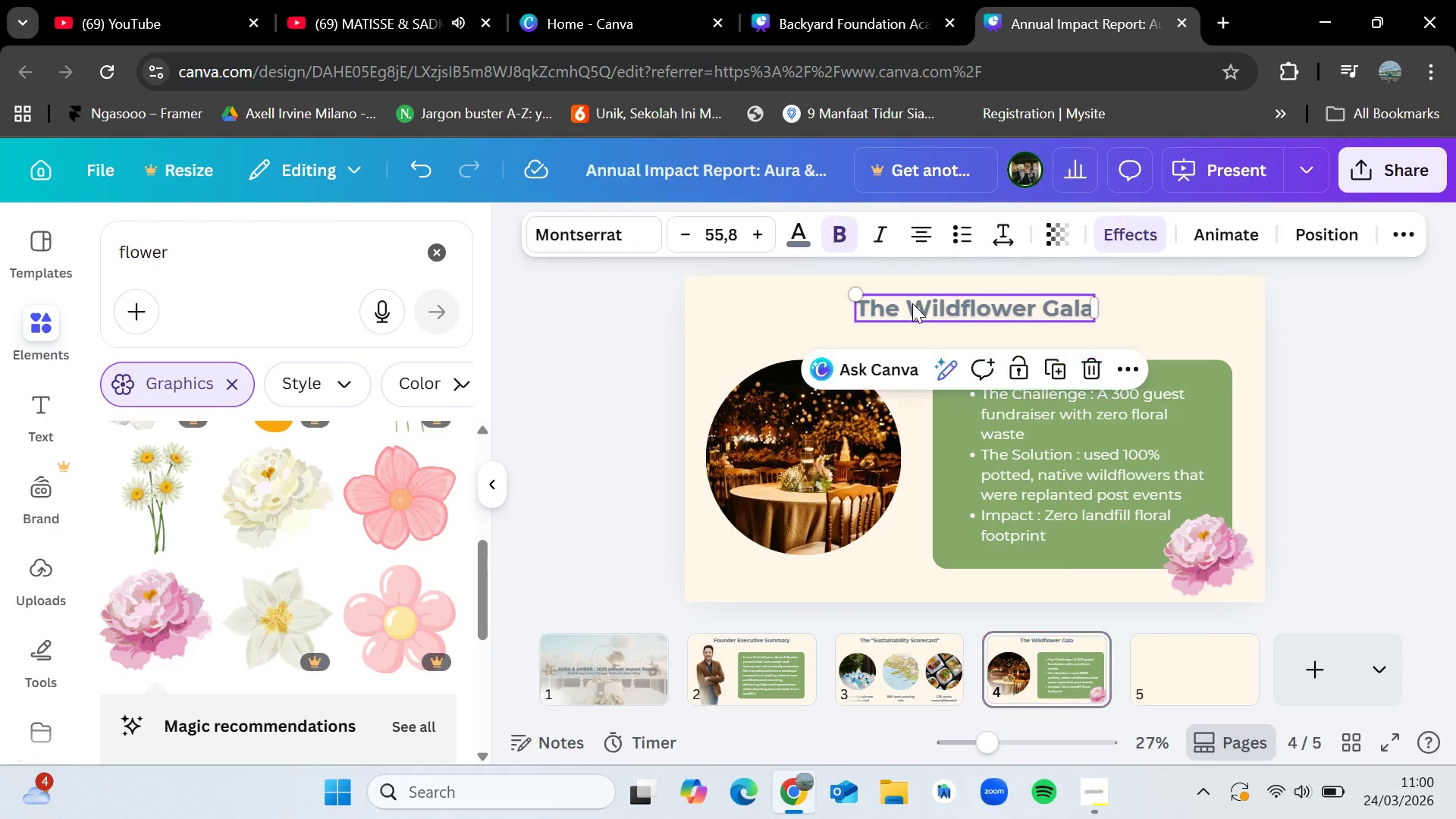 
key(Control+C)
 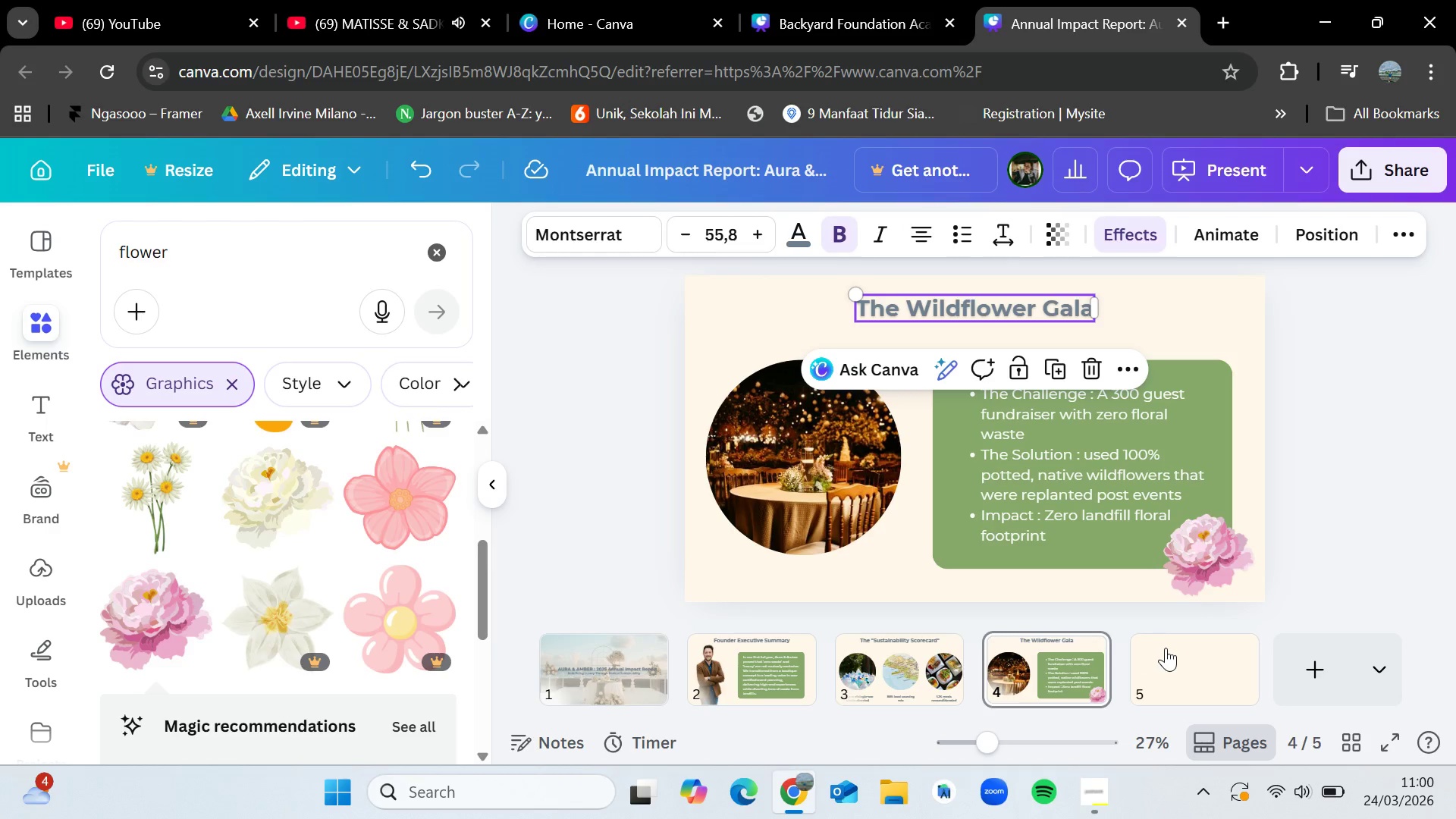 
left_click([1166, 648])
 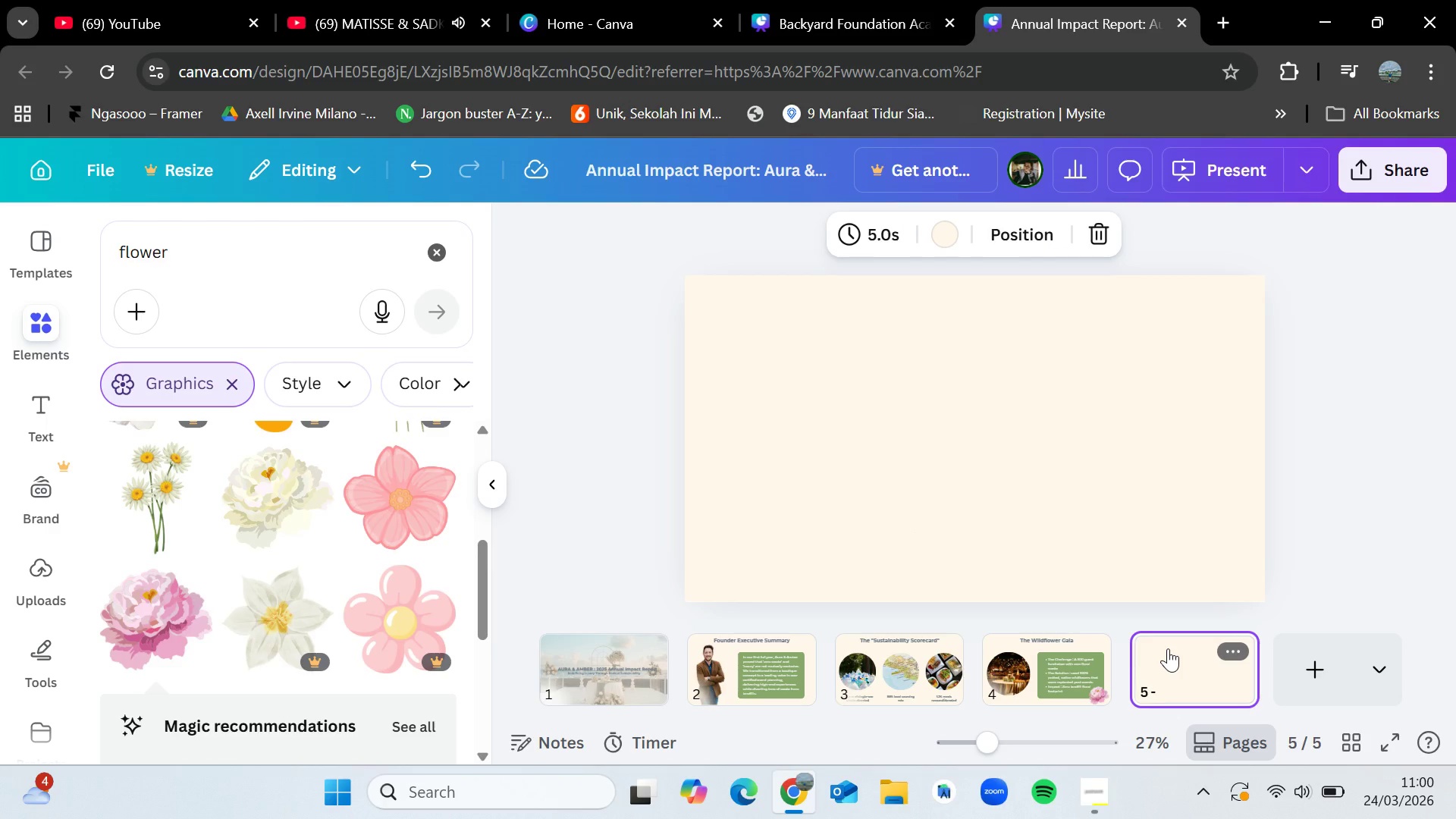 
key(Control+V)
 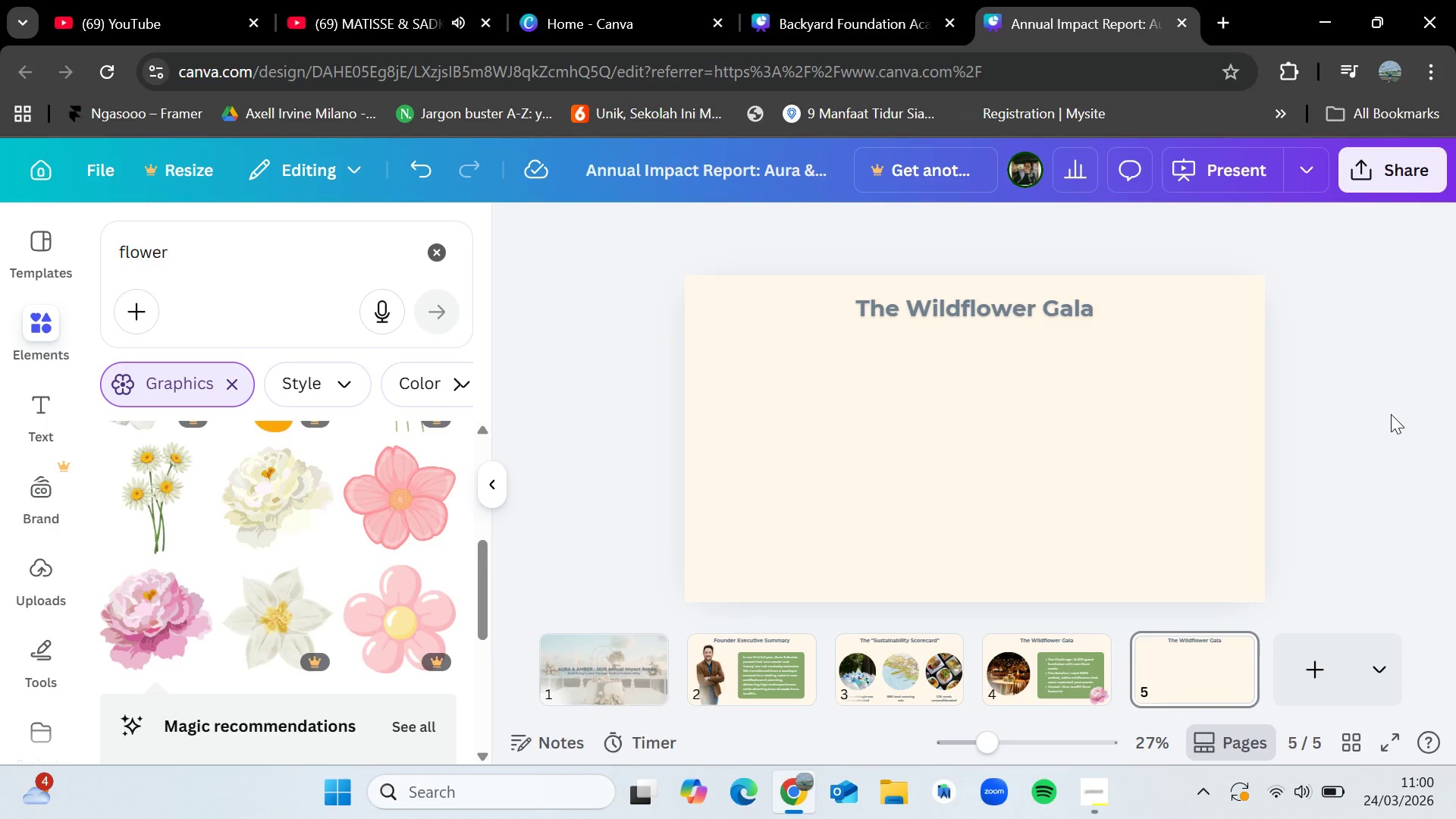 
wait(7.92)
 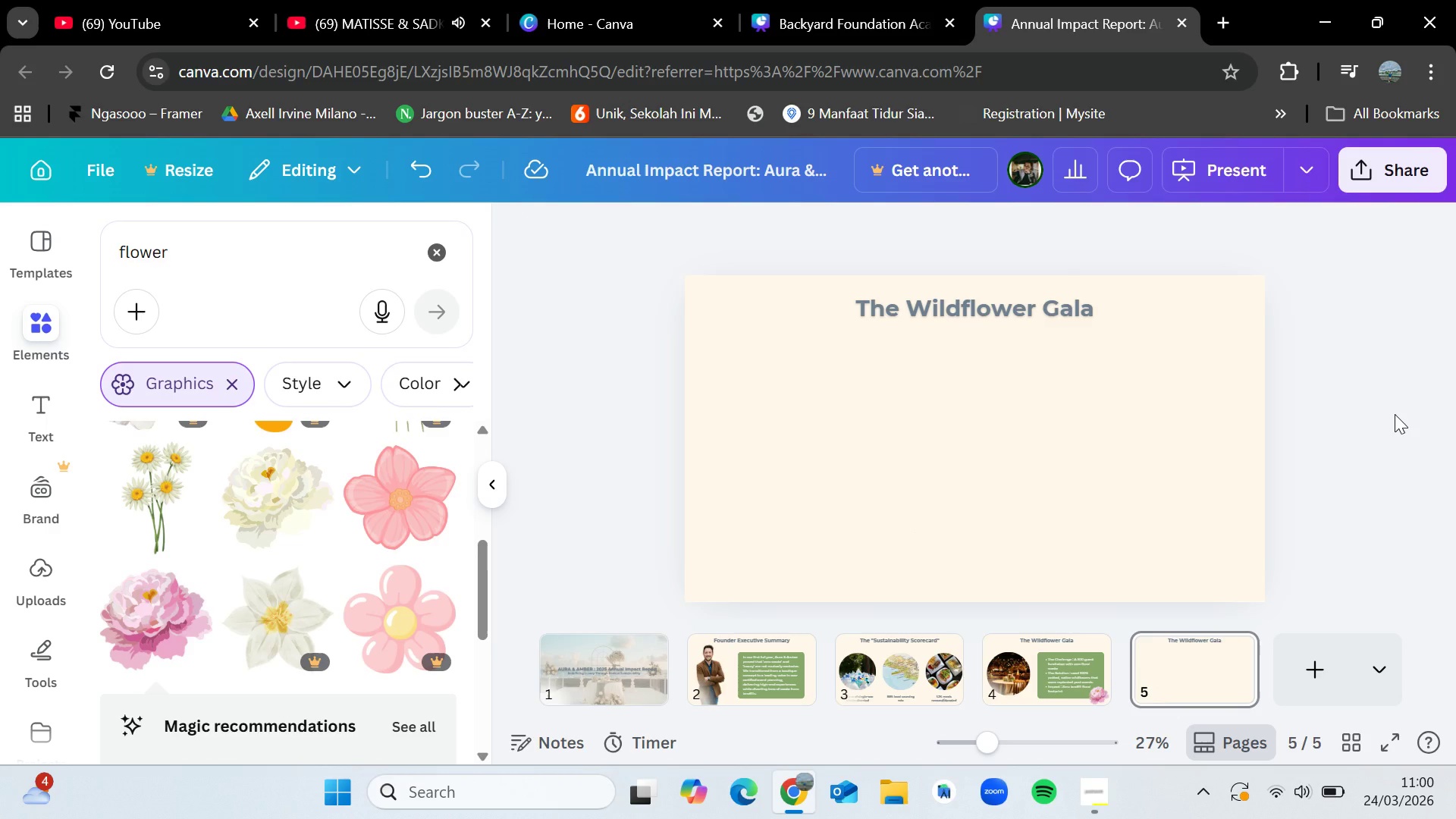 
double_click([1021, 312])
 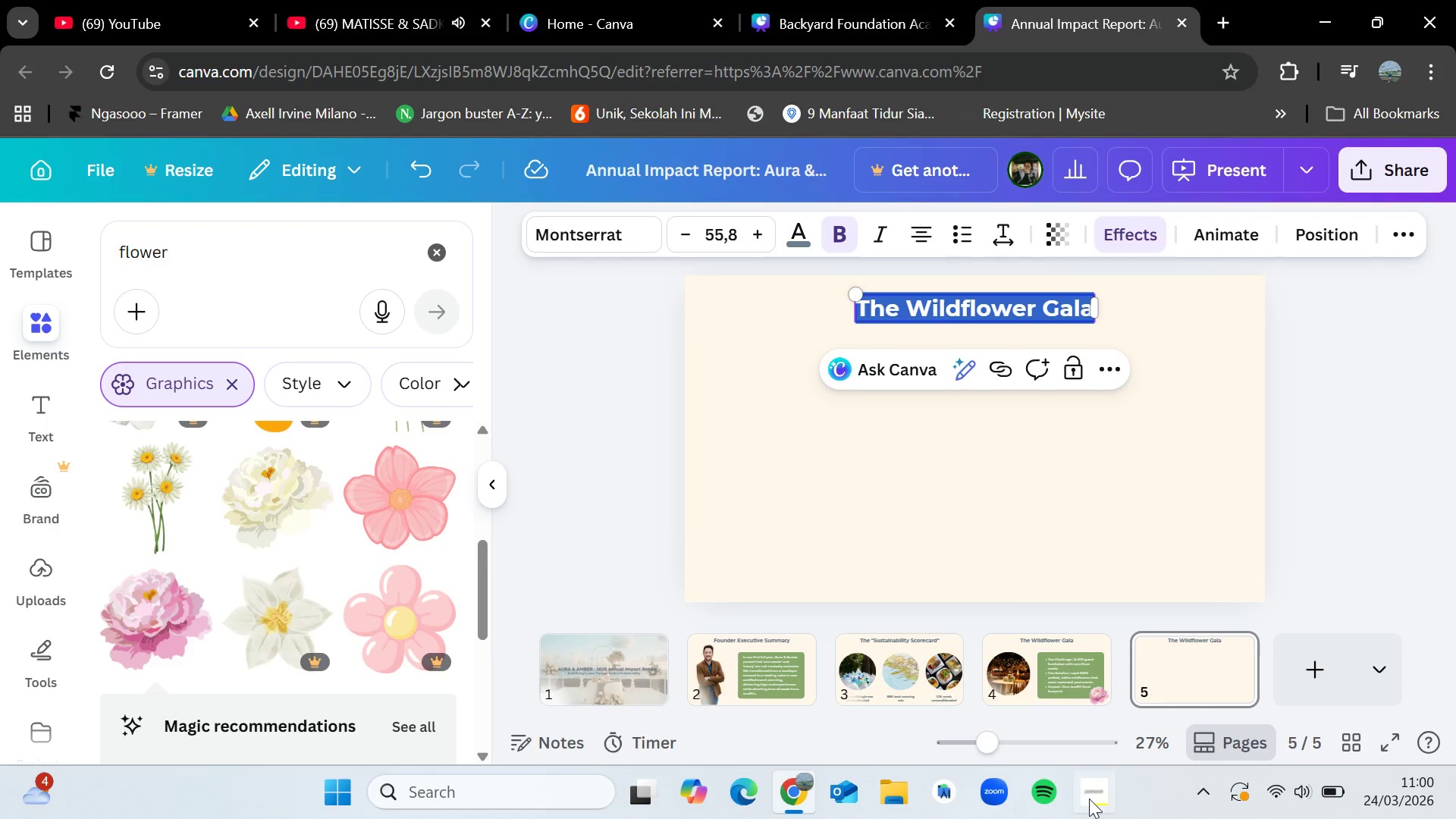 
left_click([1098, 817])